 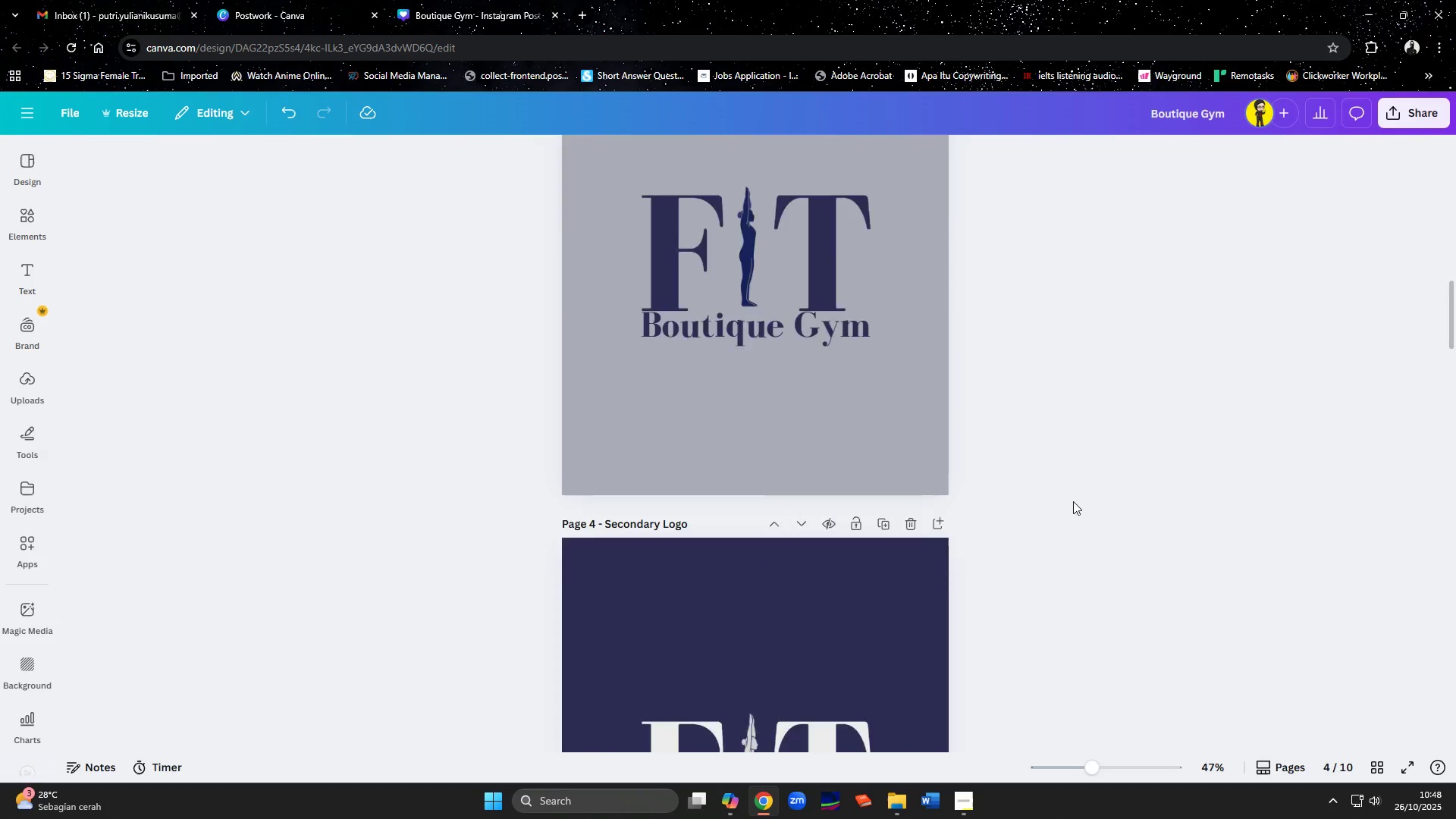 
left_click([1416, 112])
 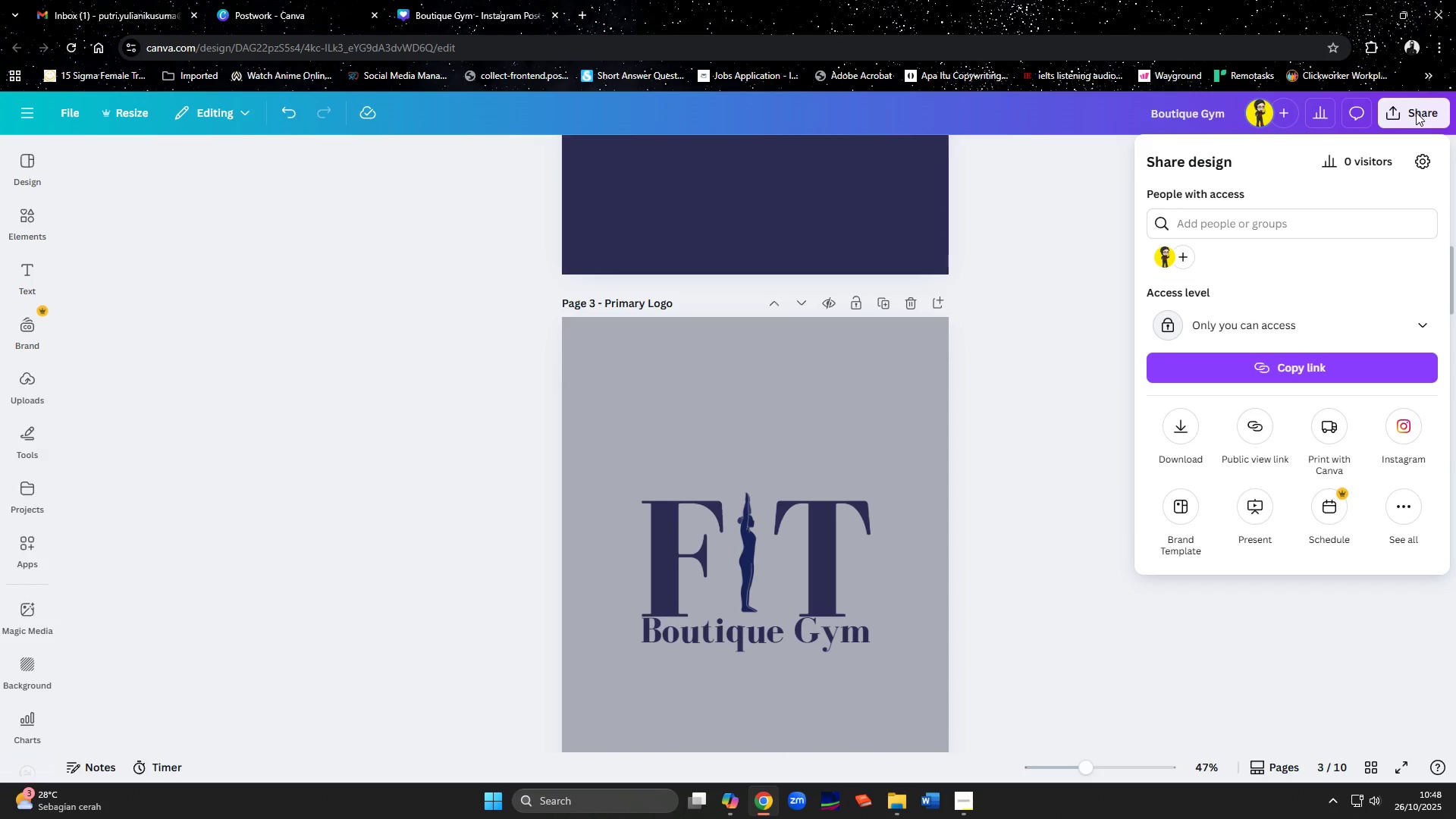 
left_click([1315, 429])
 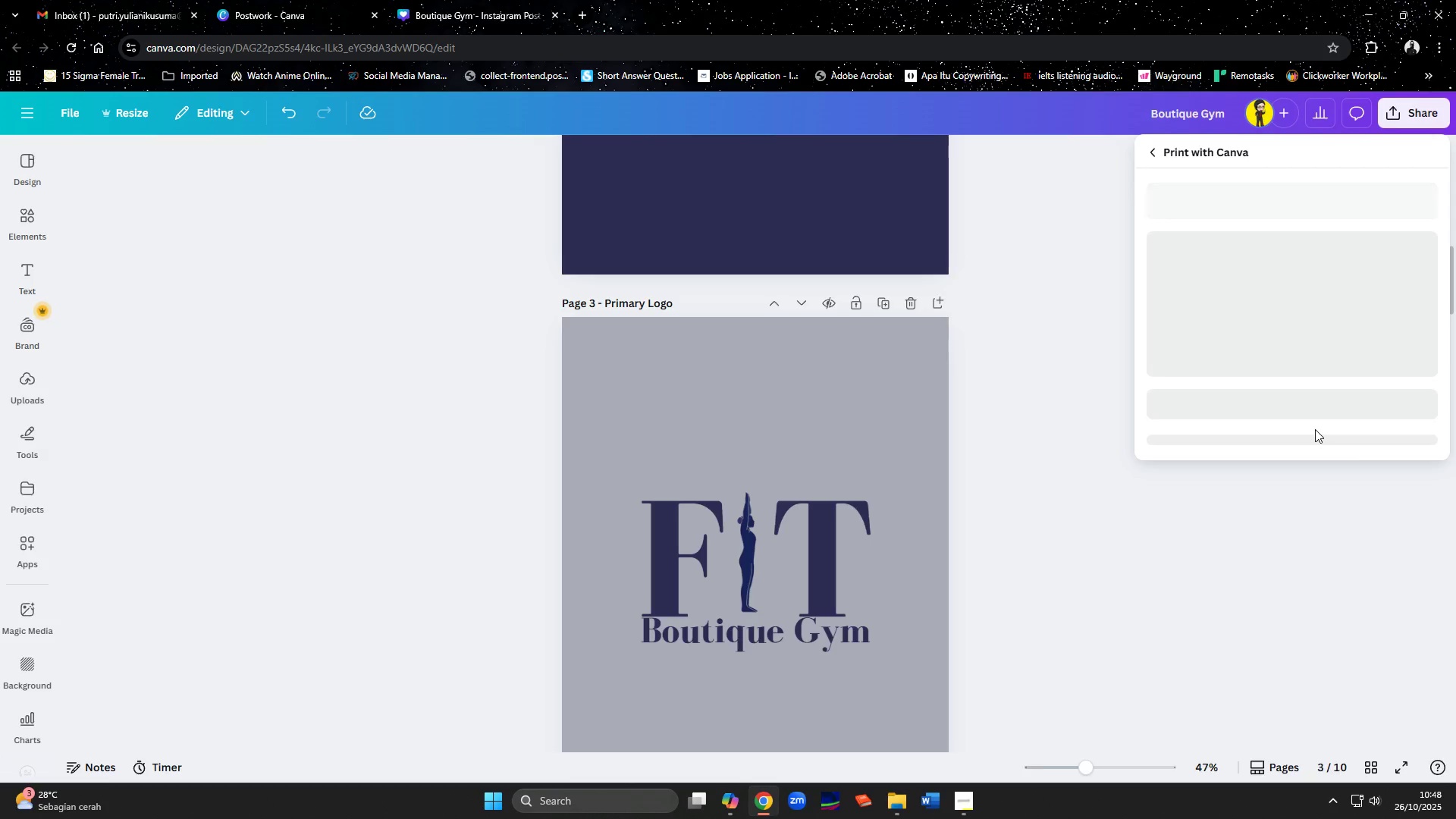 
mouse_move([1267, 480])
 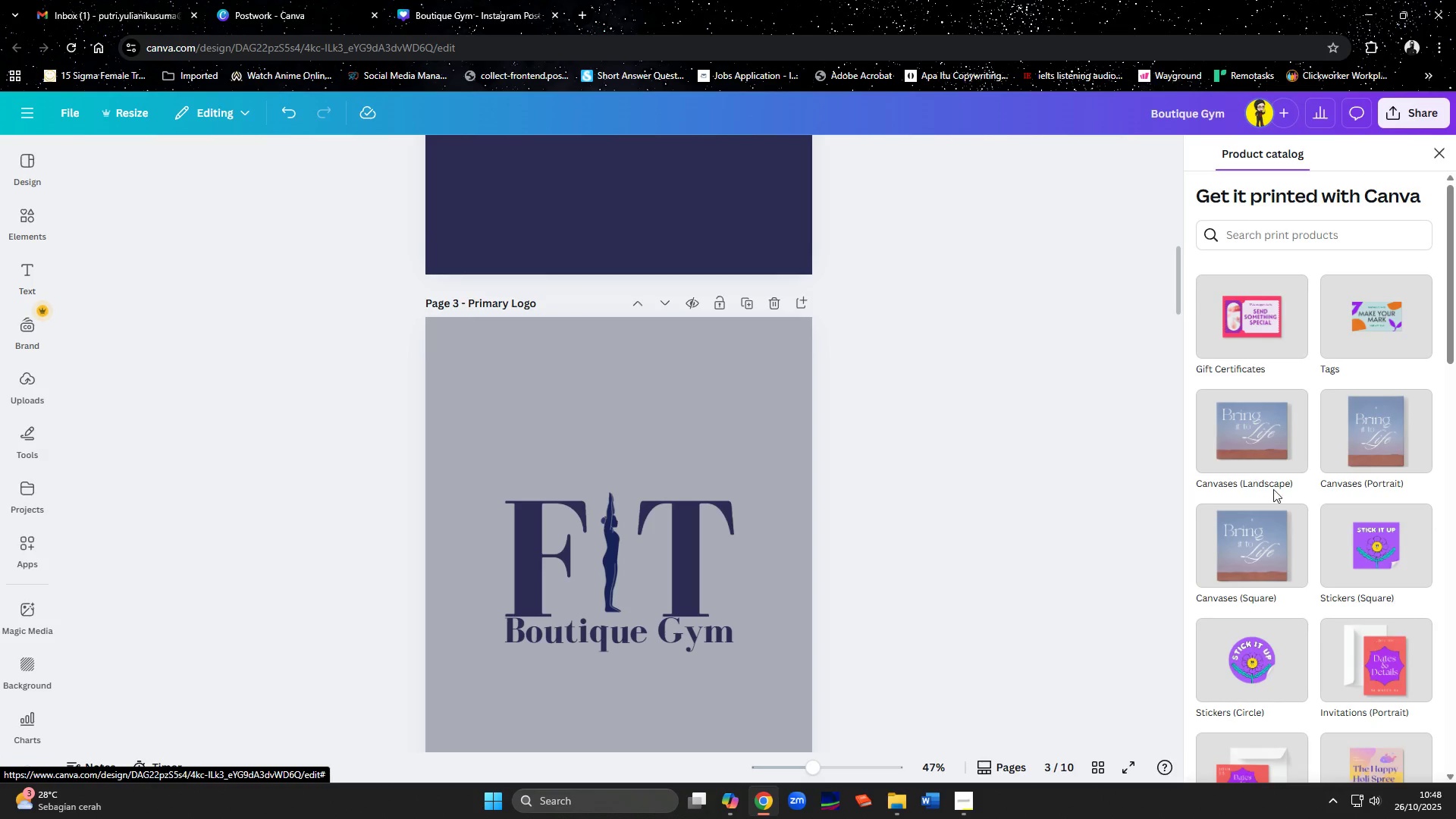 
scroll: coordinate [1284, 497], scroll_direction: up, amount: 1.0
 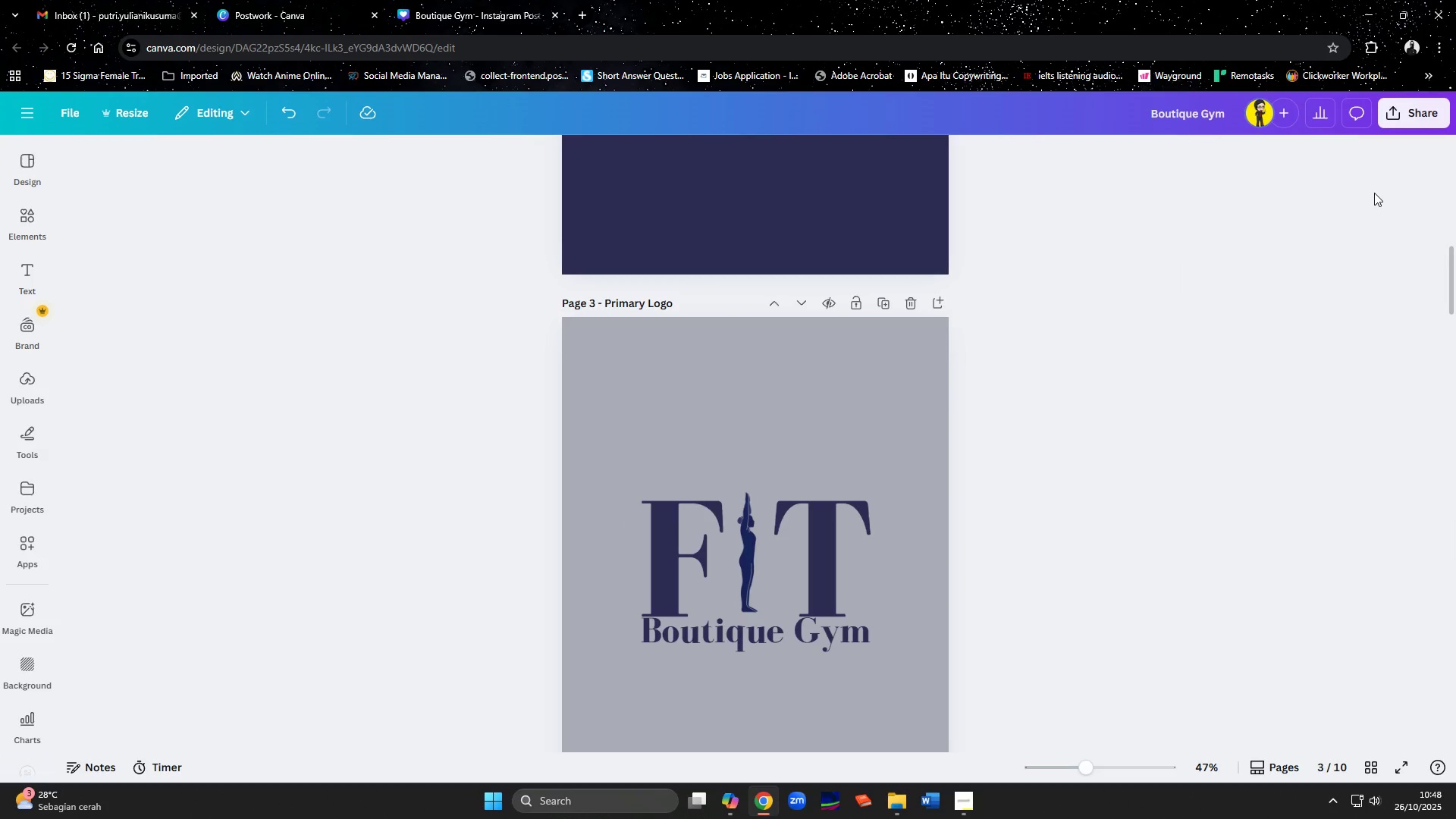 
left_click([1388, 124])
 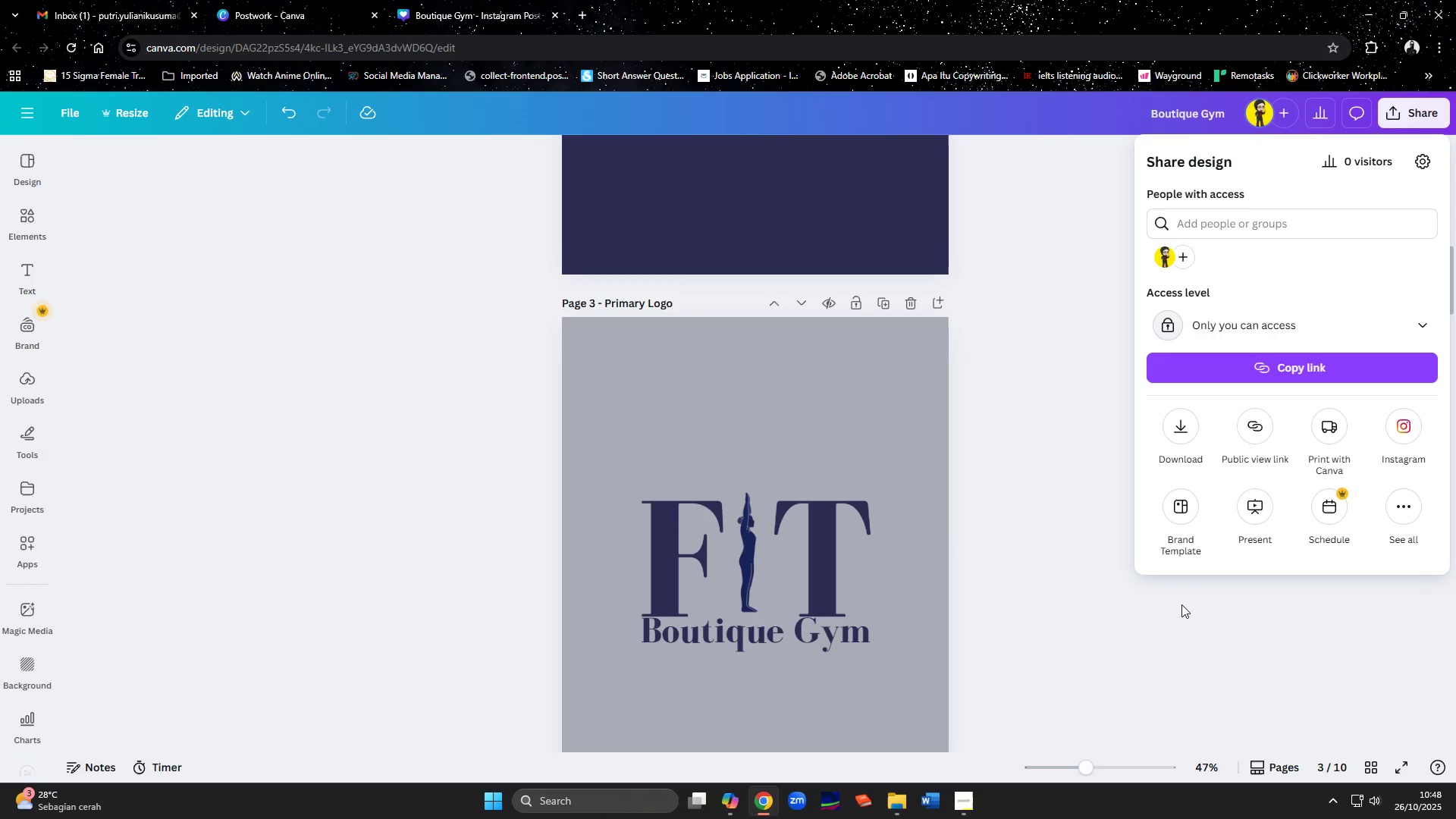 
left_click([1250, 506])
 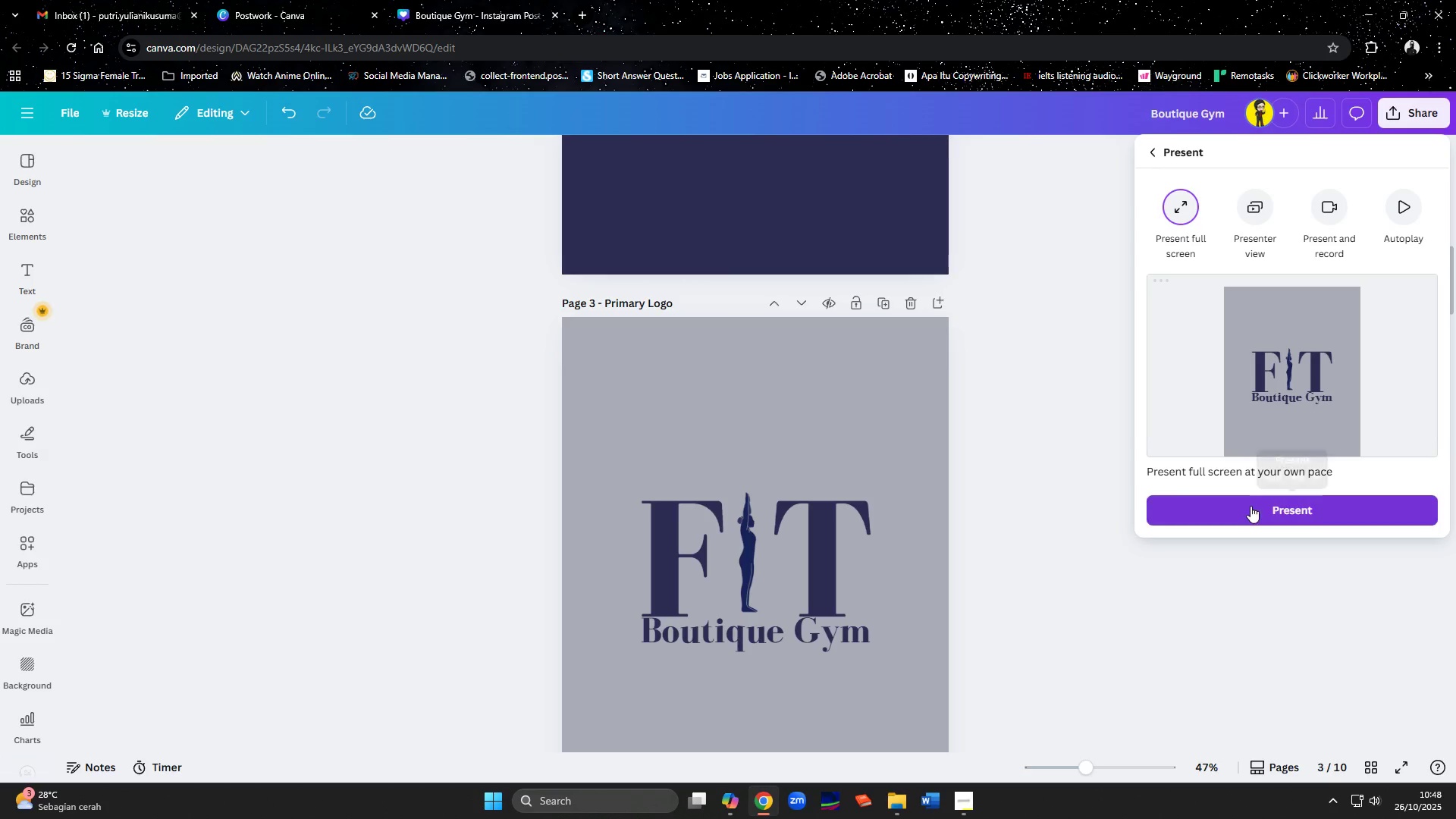 
left_click([1250, 506])
 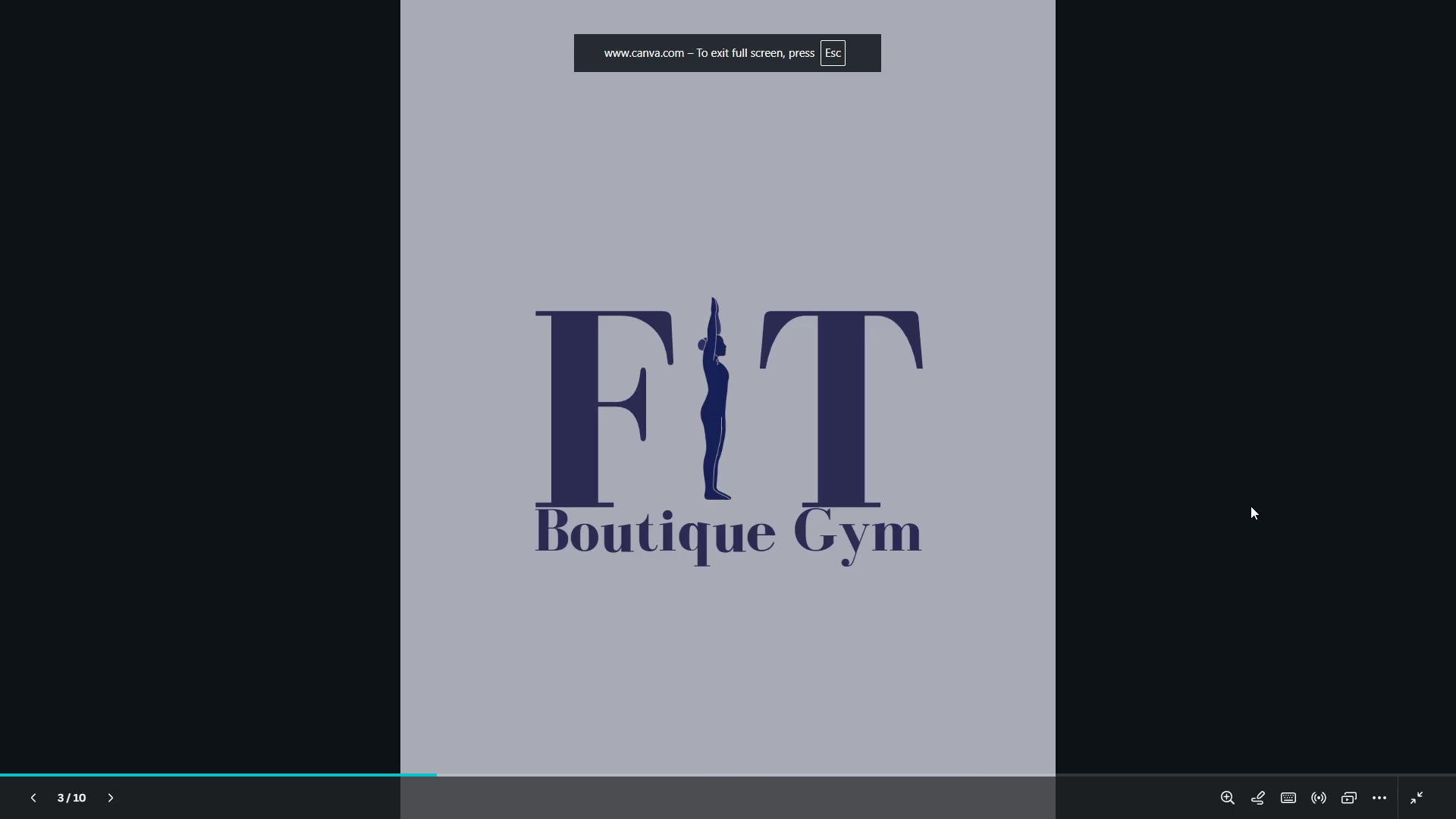 
key(ArrowLeft)
 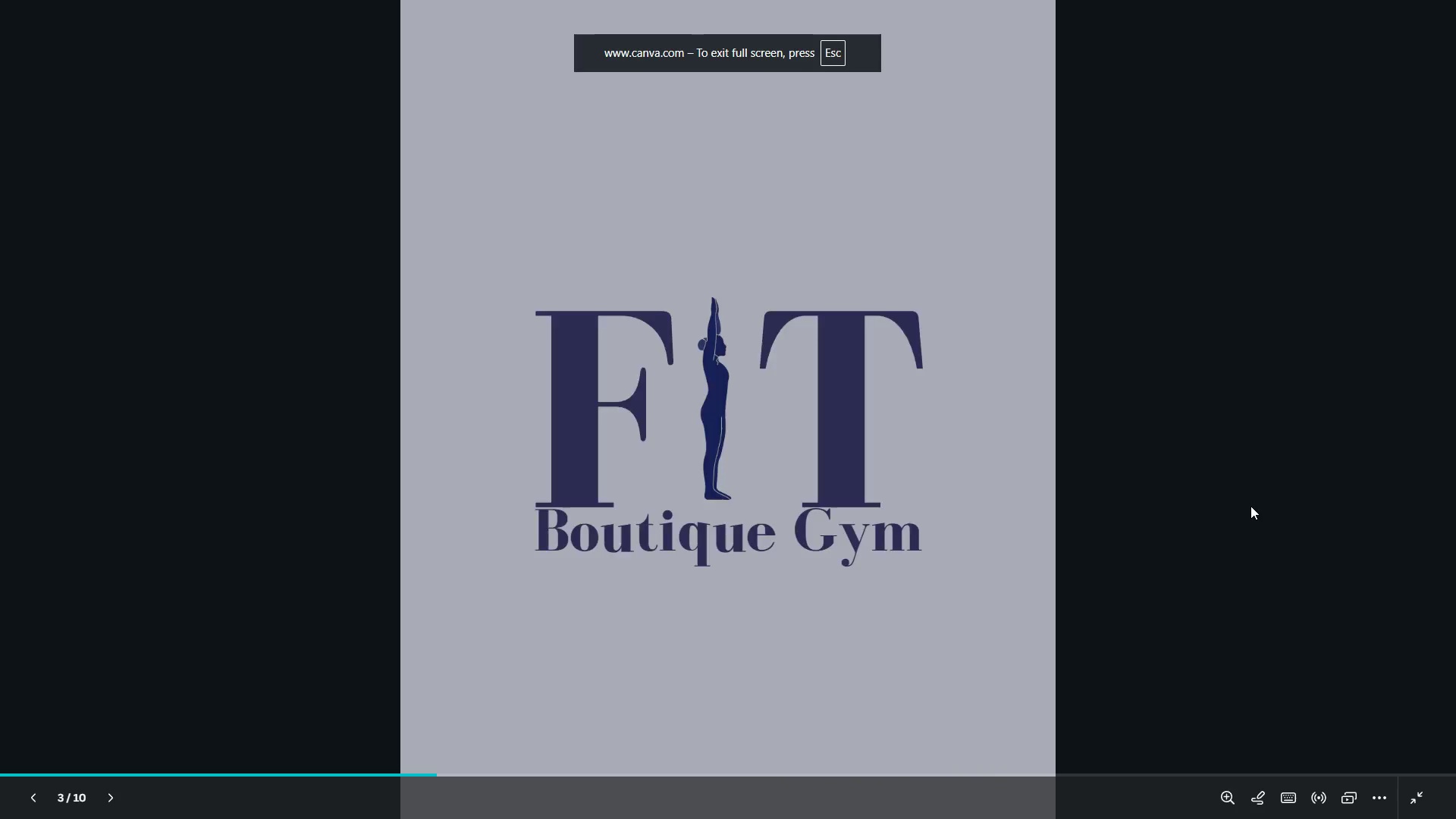 
key(ArrowLeft)
 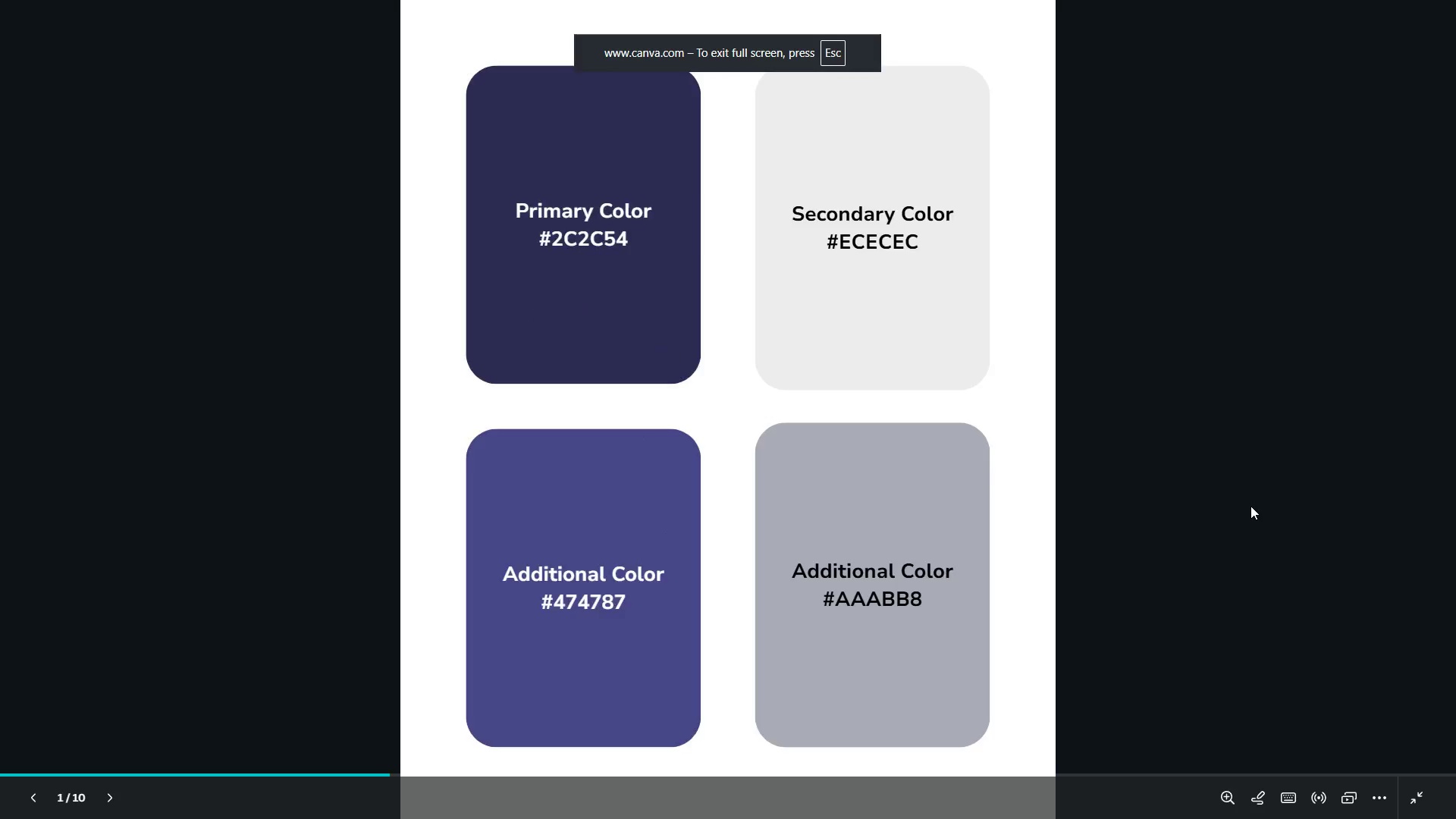 
key(ArrowLeft)
 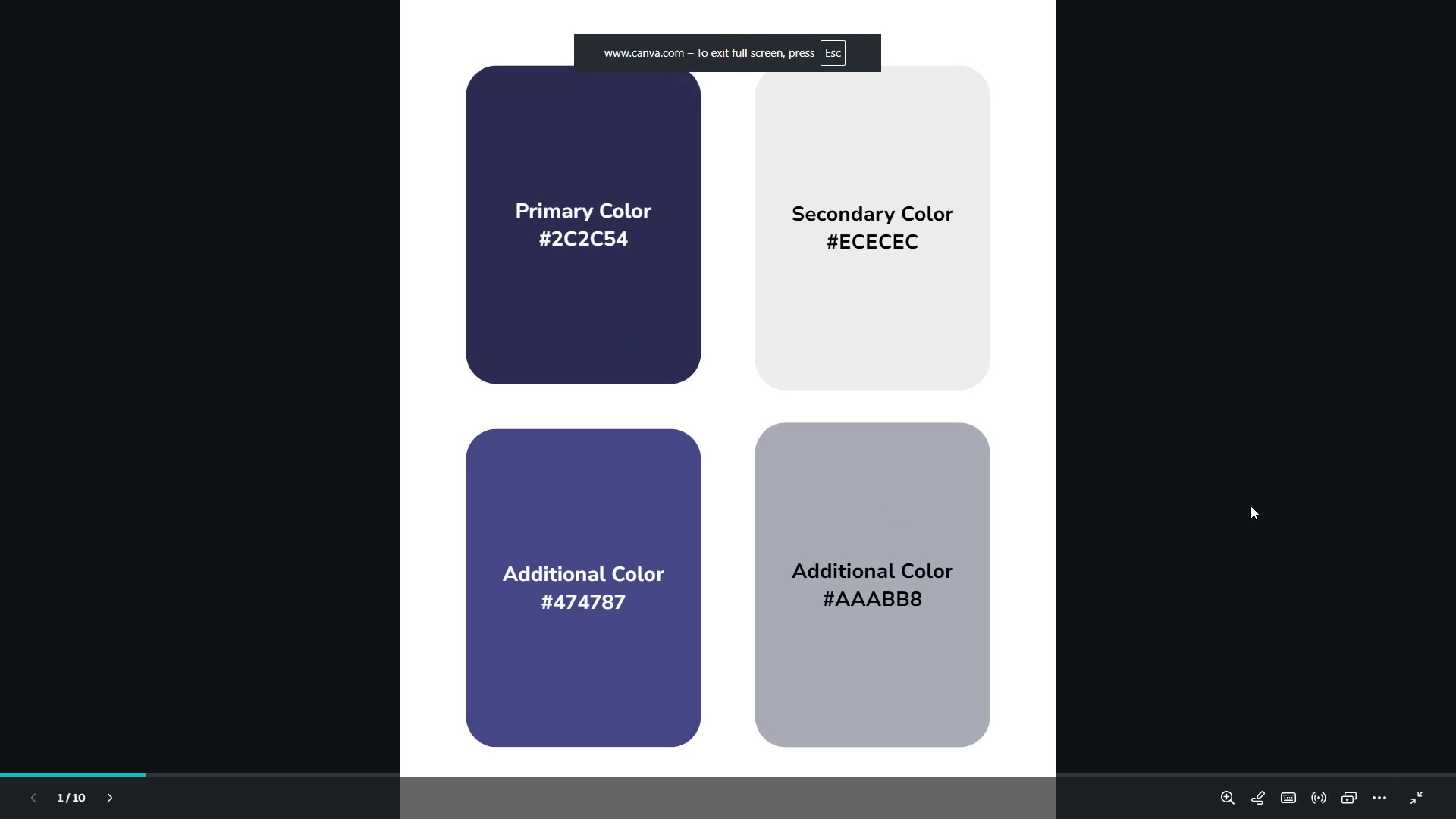 
key(ArrowLeft)
 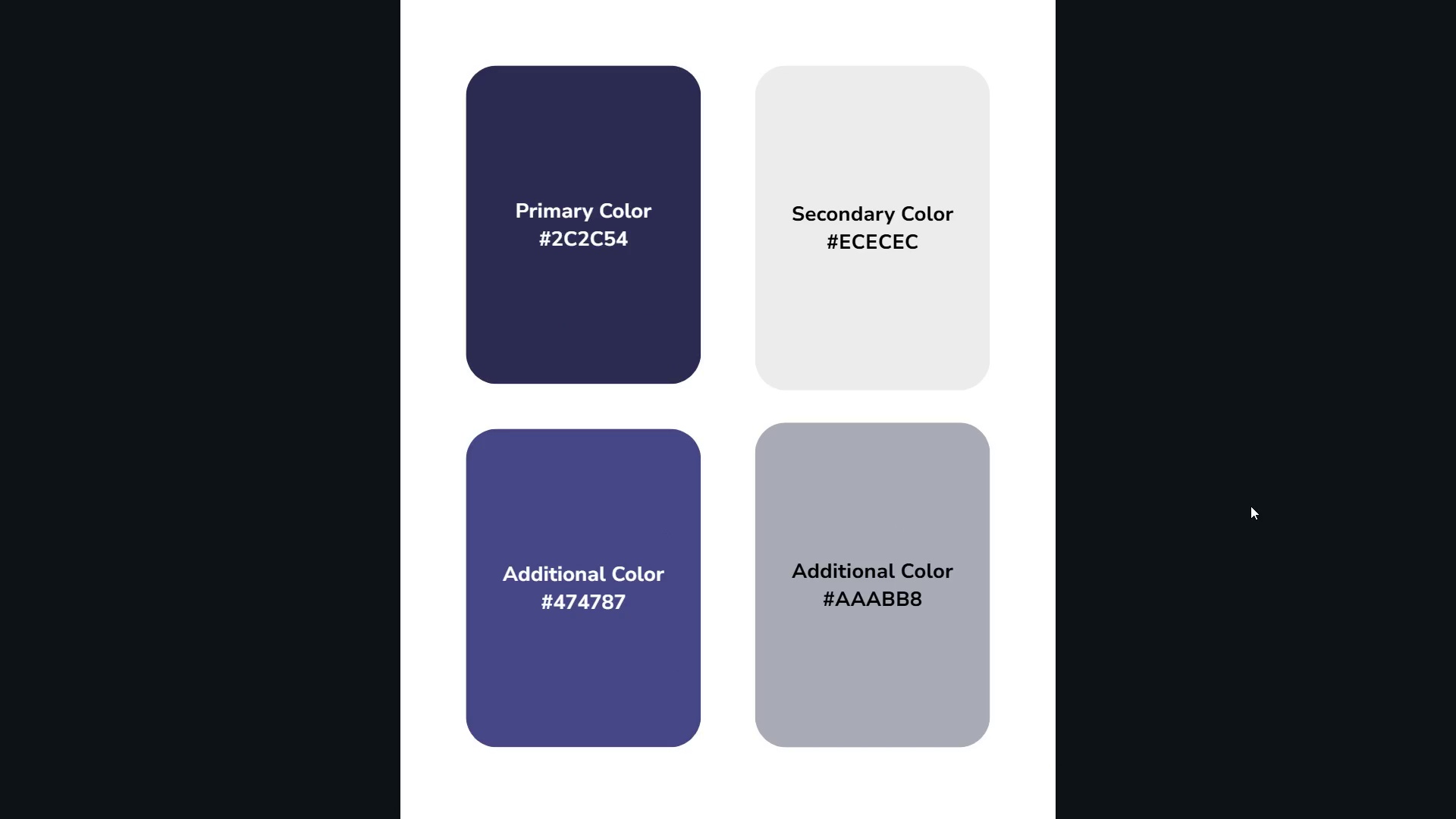 
key(ArrowRight)
 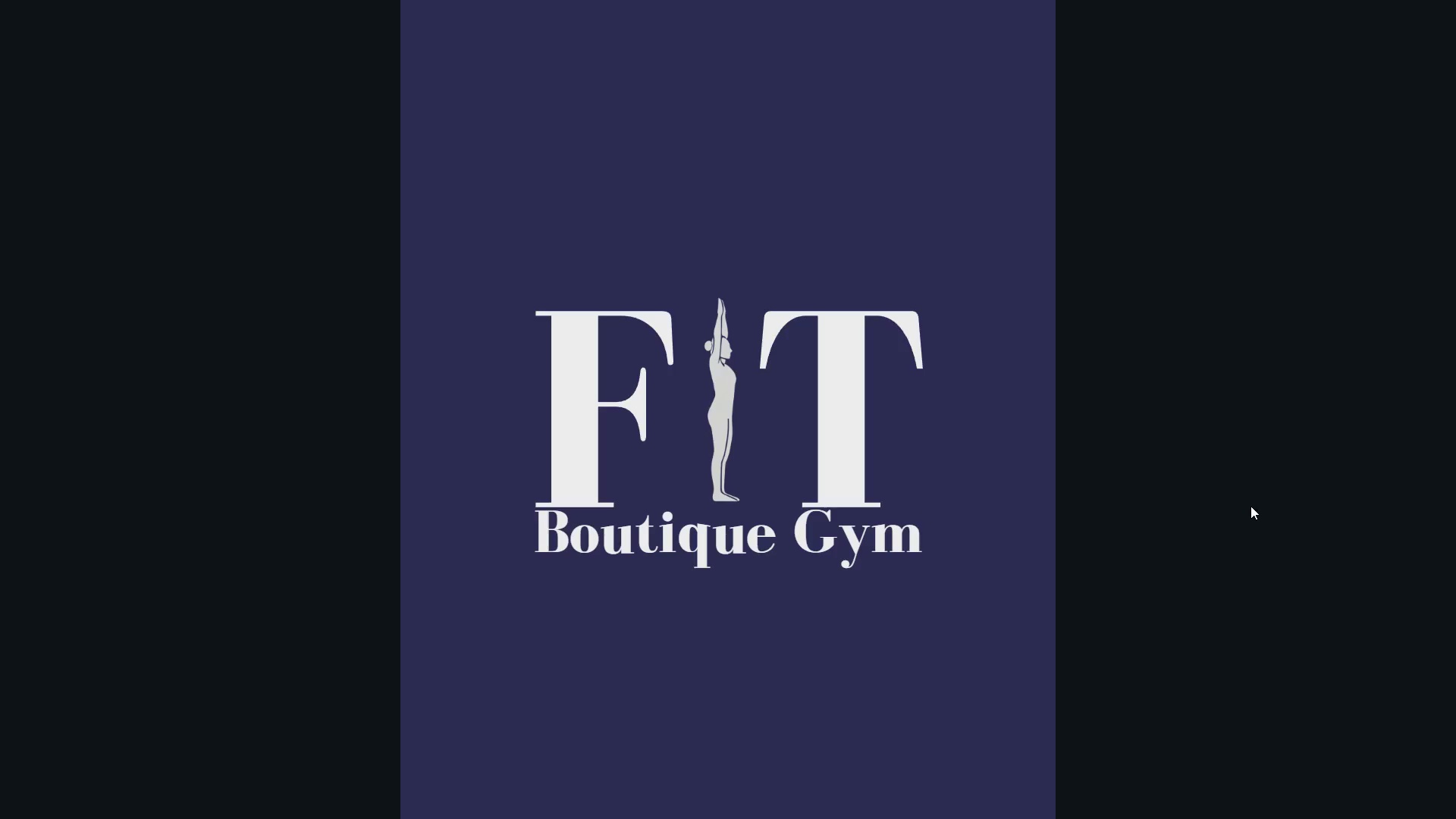 
key(ArrowRight)
 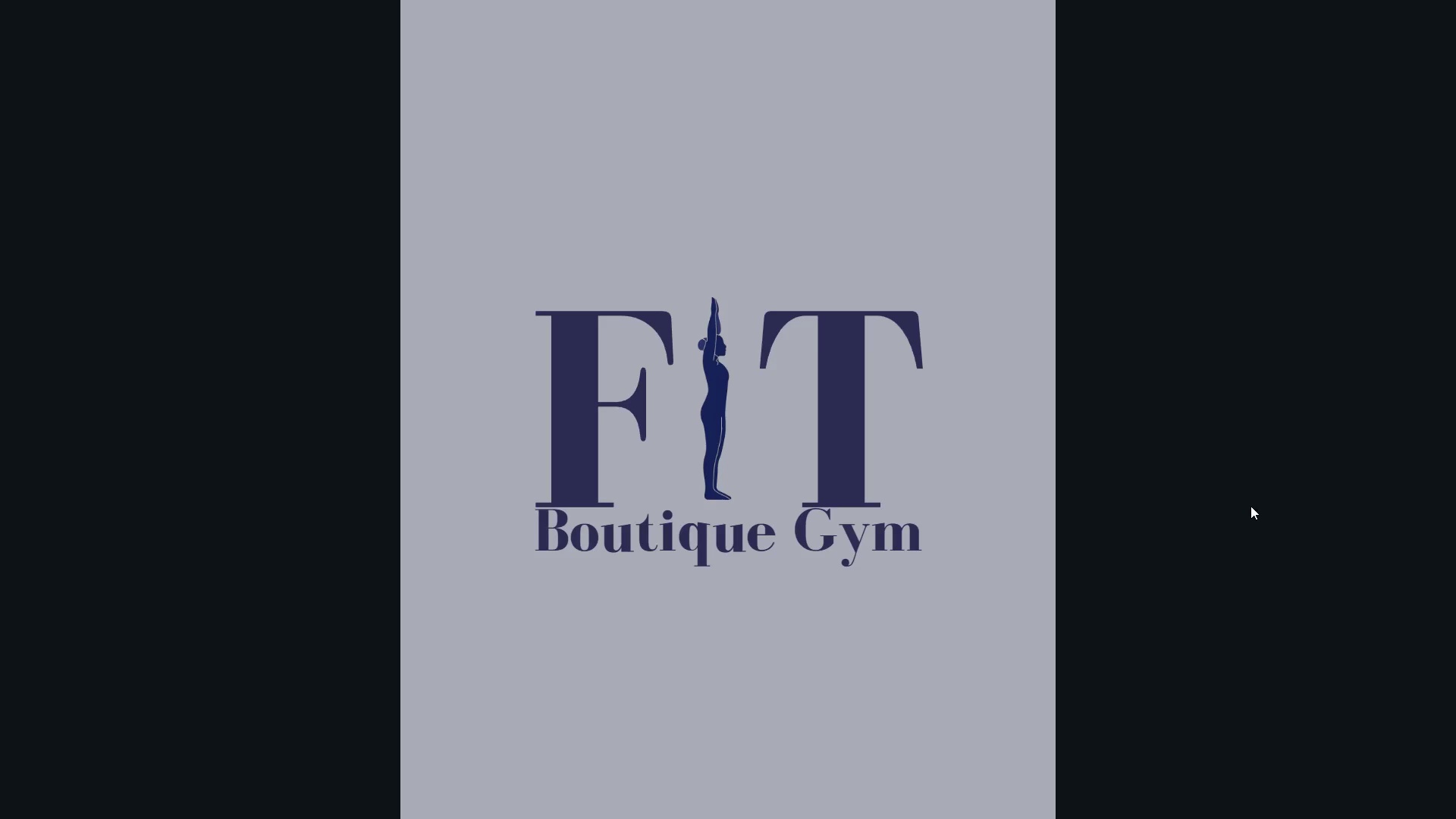 
key(ArrowRight)
 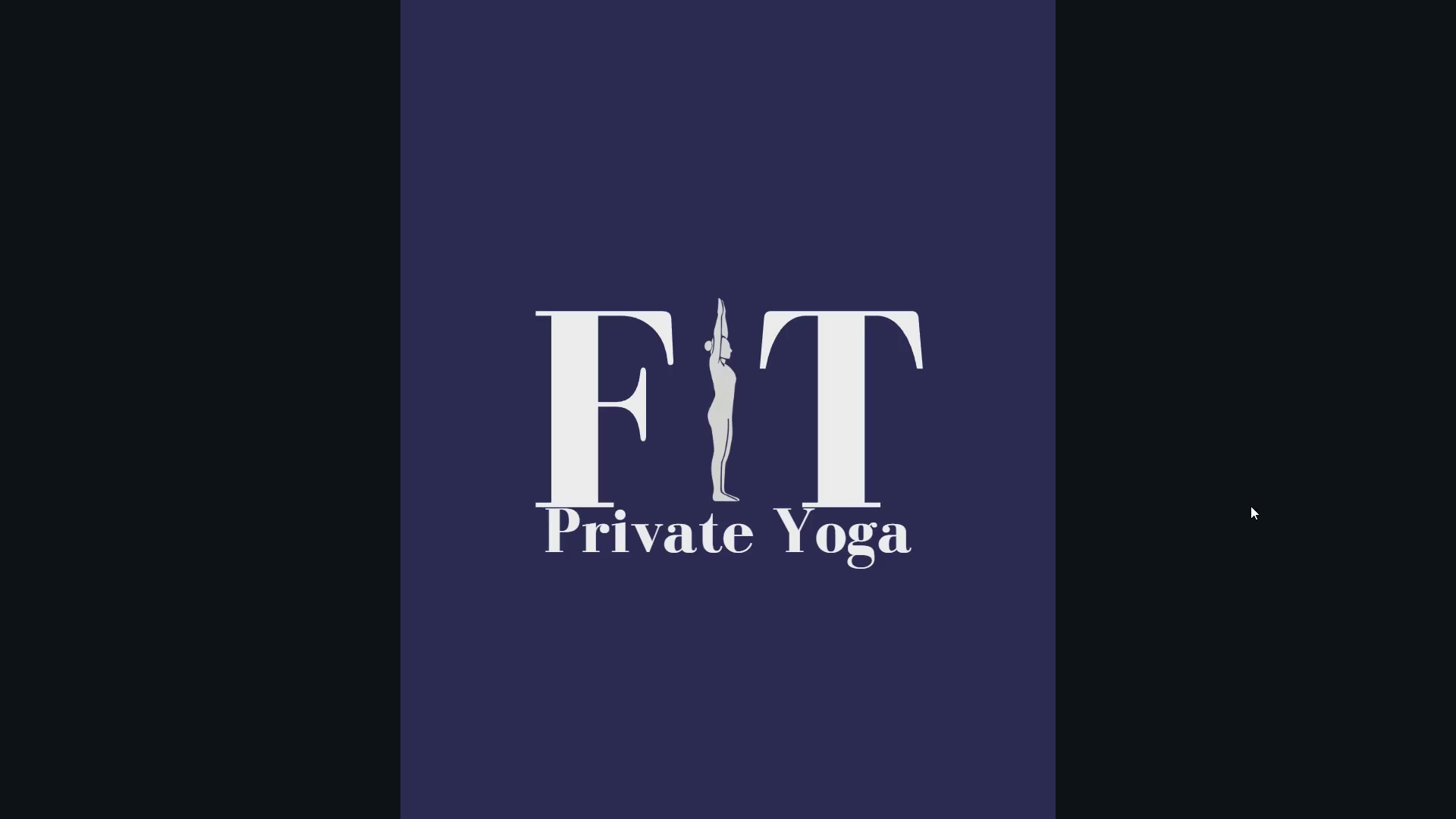 
key(ArrowRight)
 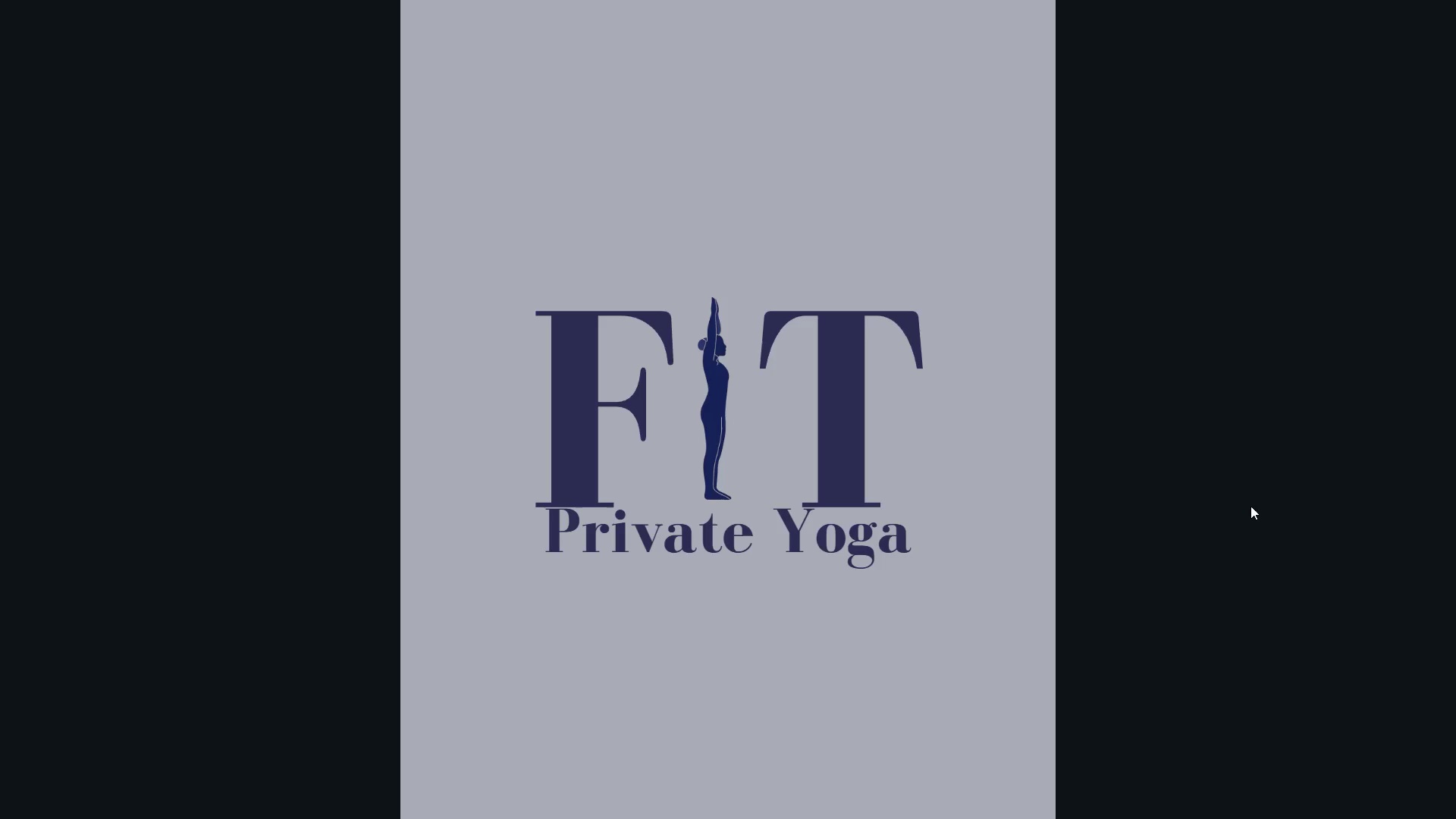 
key(ArrowRight)
 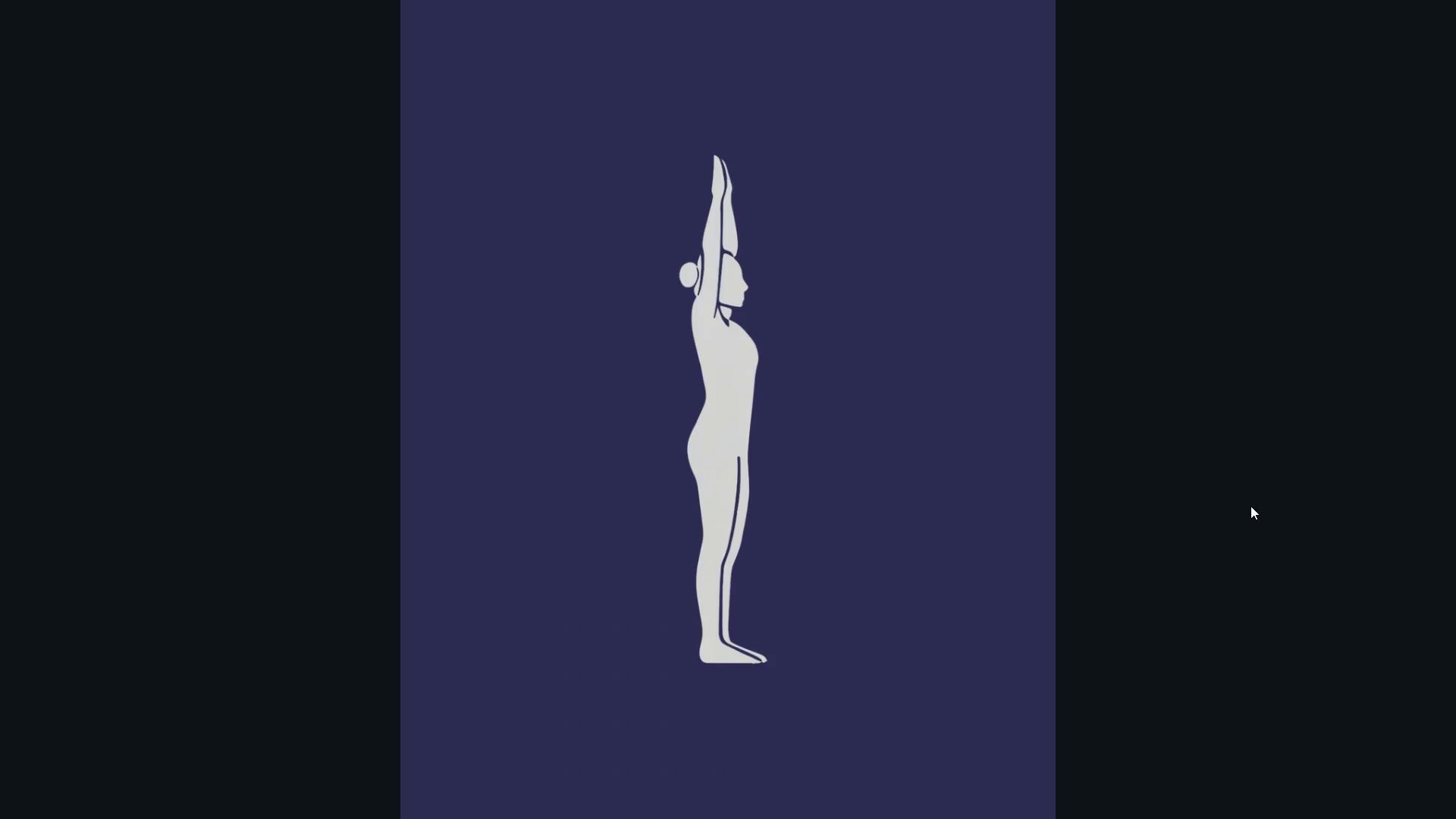 
key(ArrowRight)
 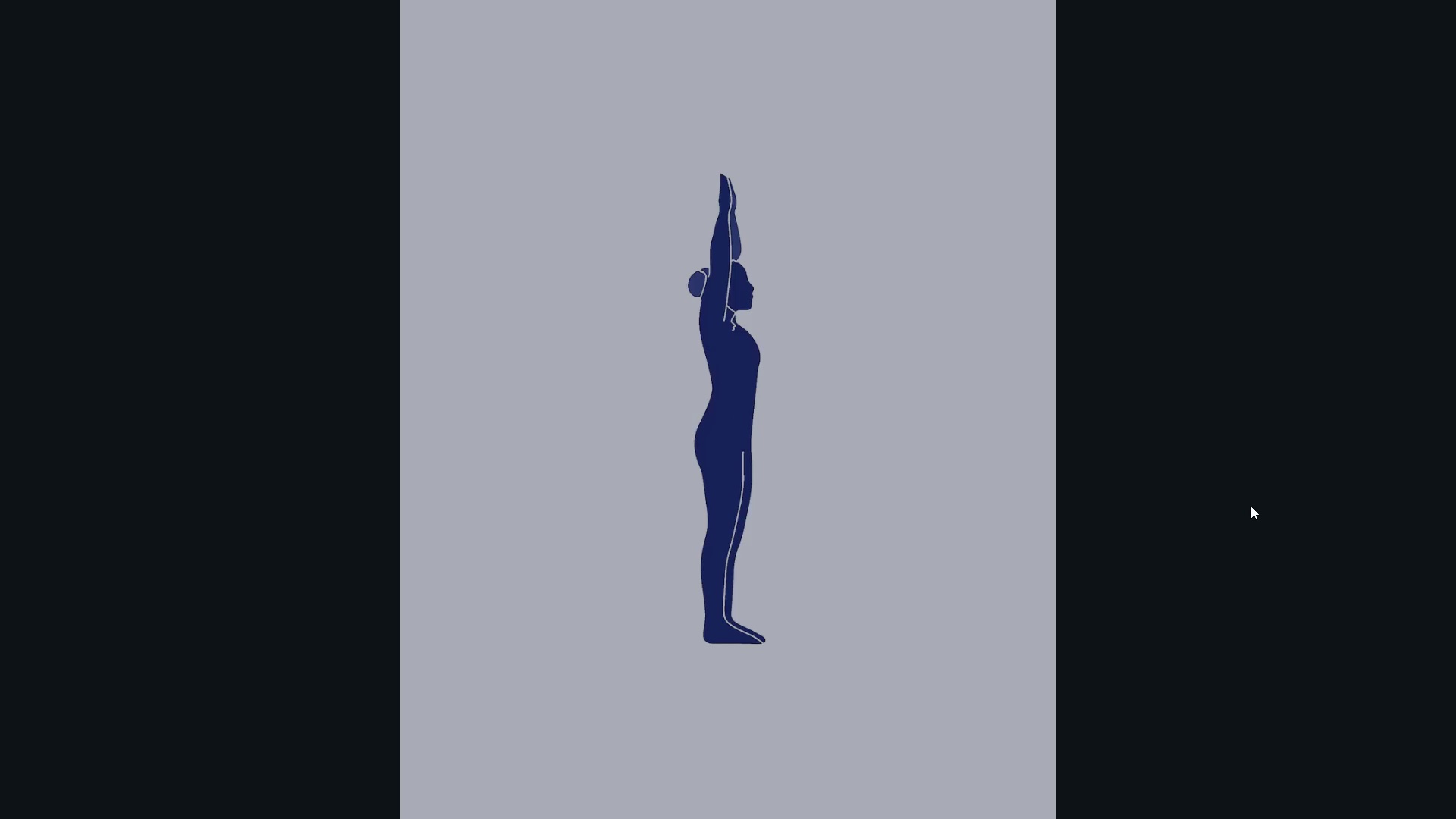 
key(ArrowRight)
 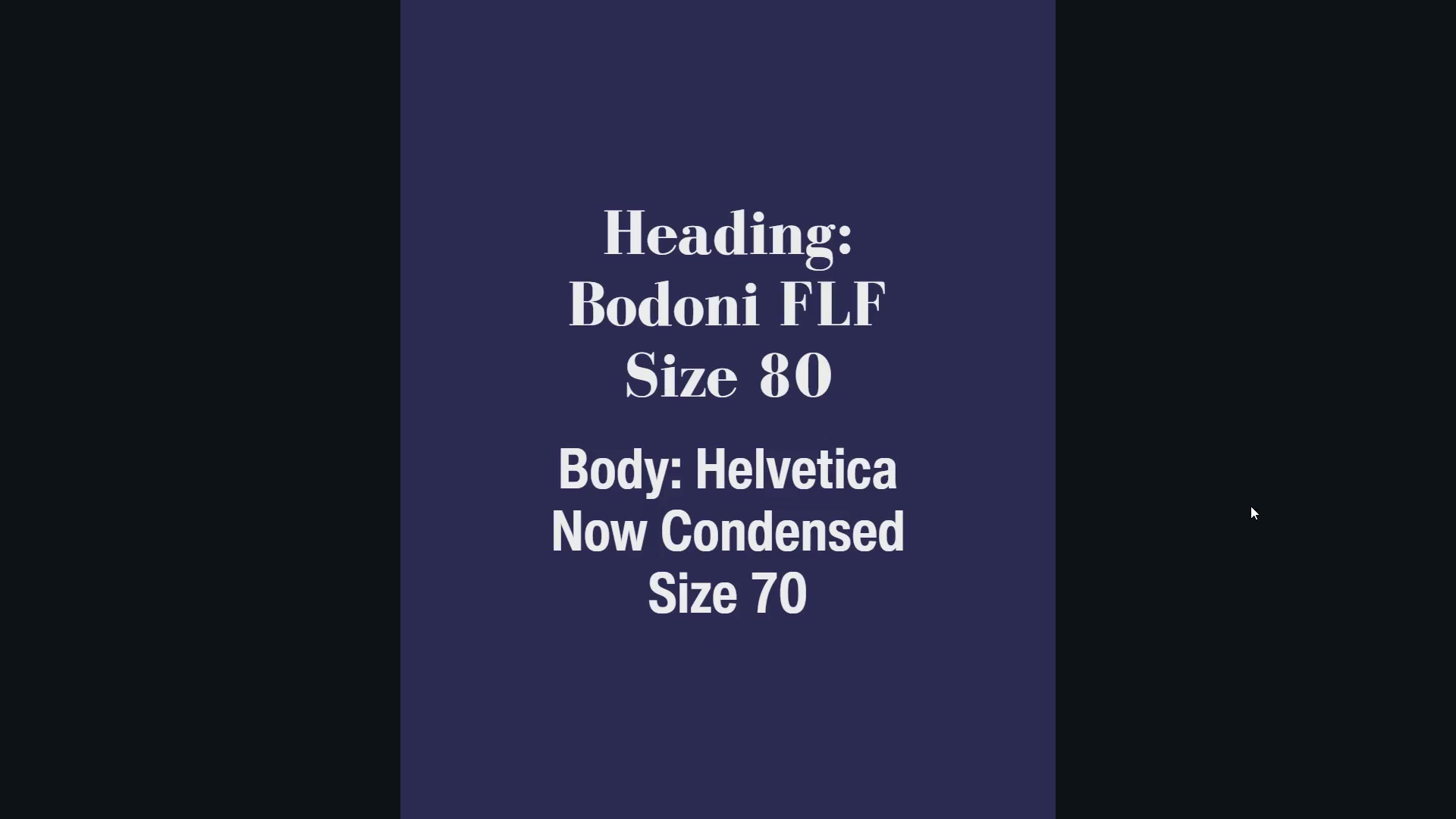 
key(ArrowRight)
 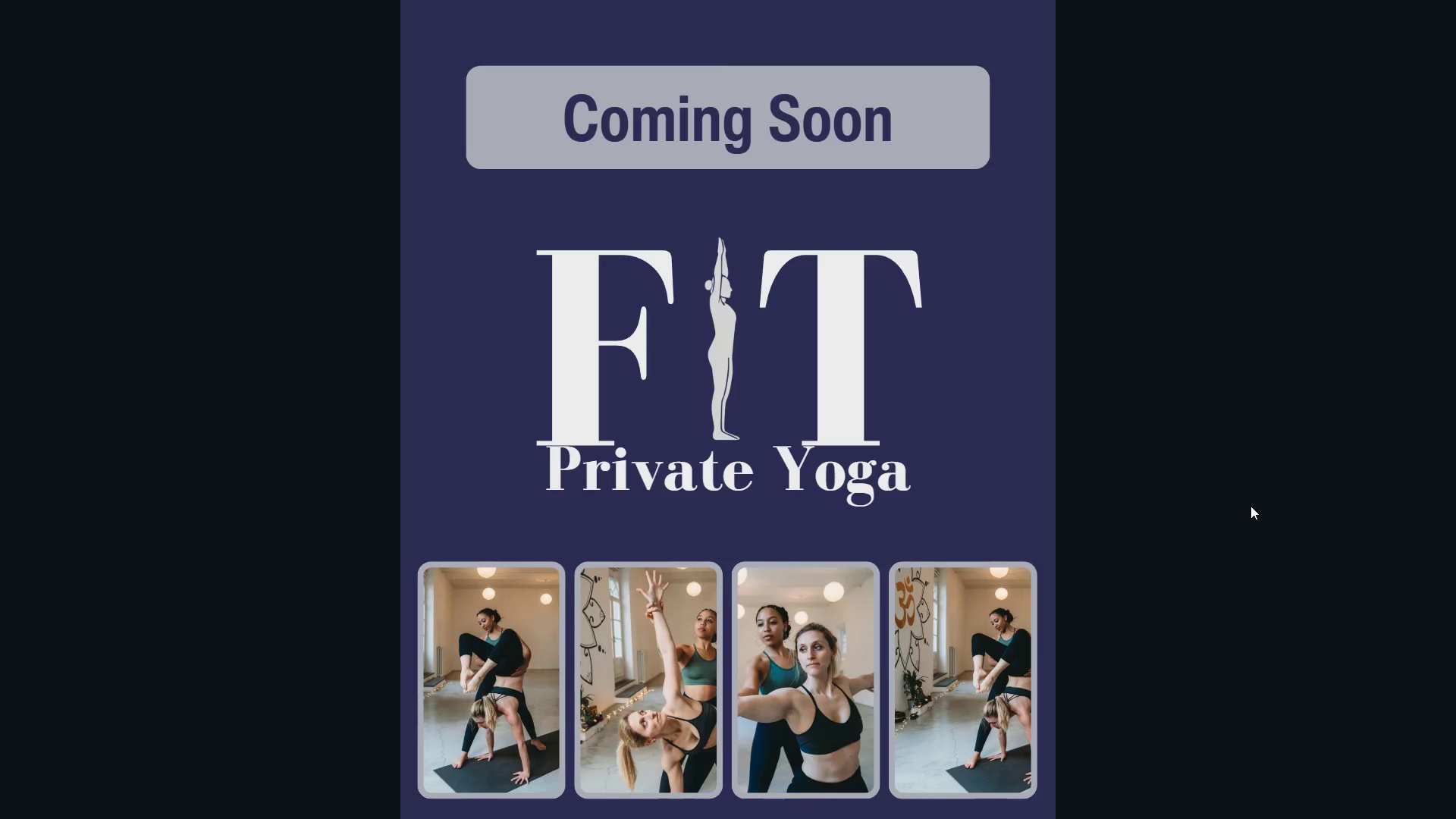 
key(ArrowRight)
 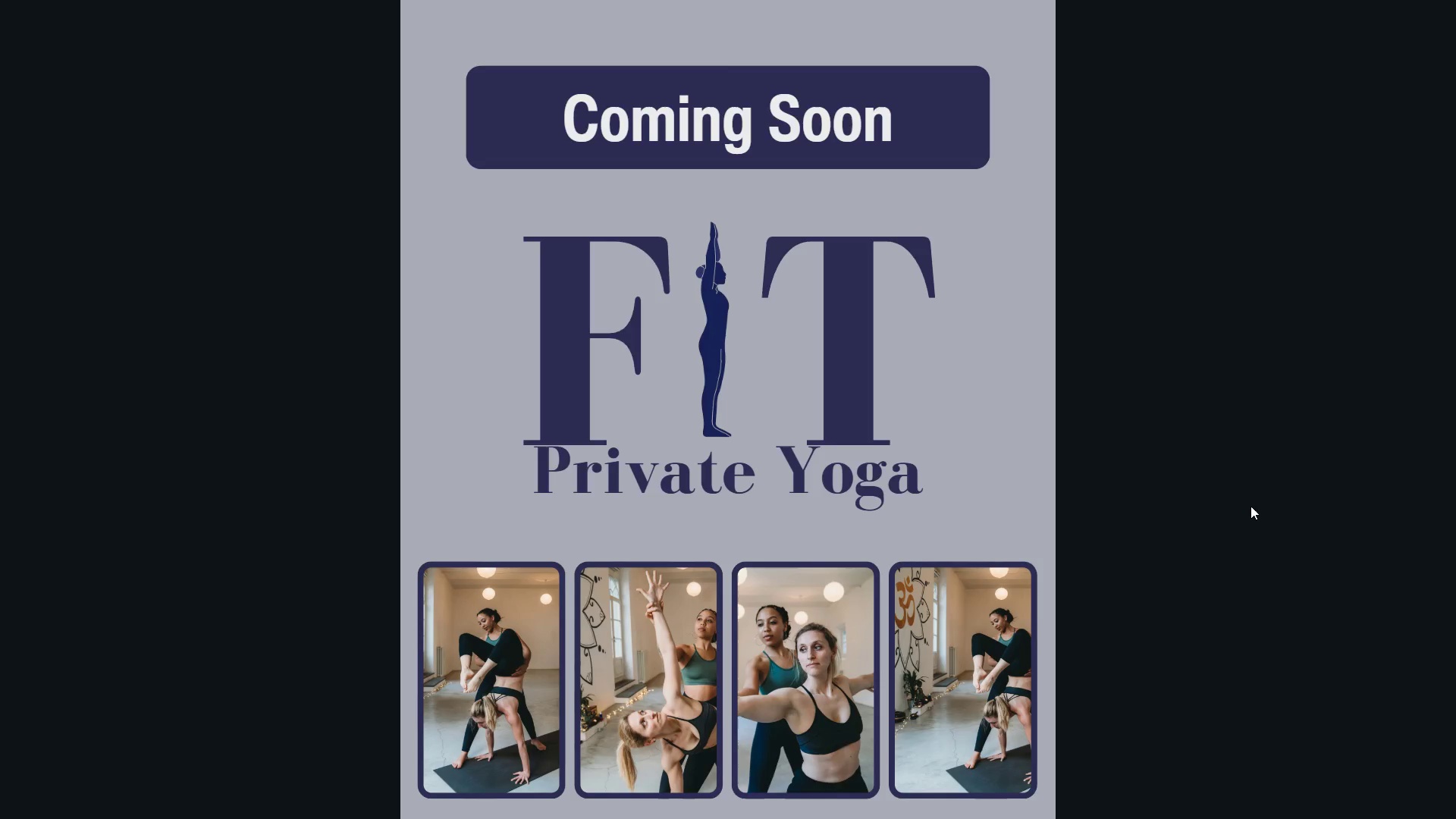 
key(ArrowRight)
 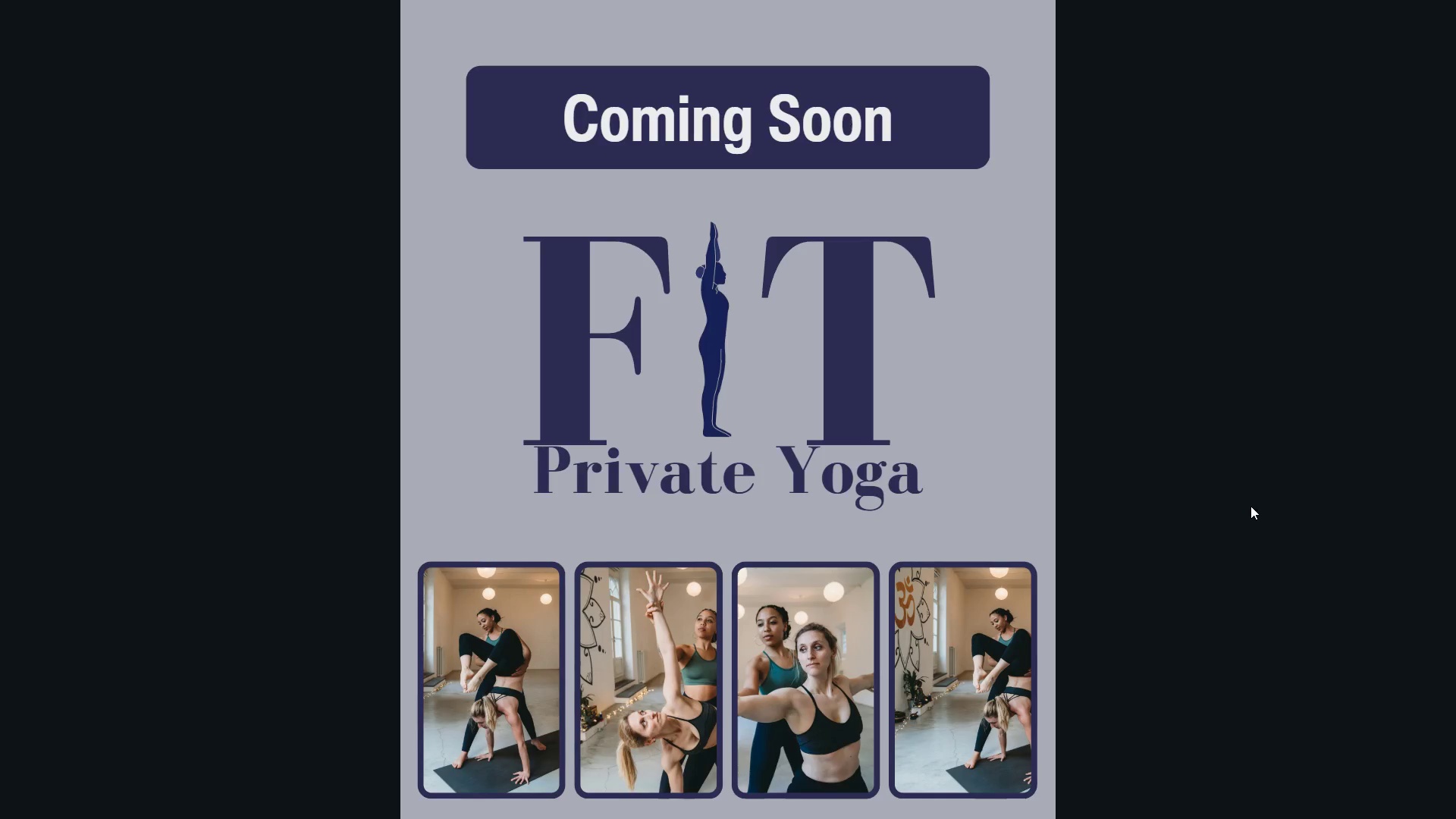 
key(ArrowLeft)
 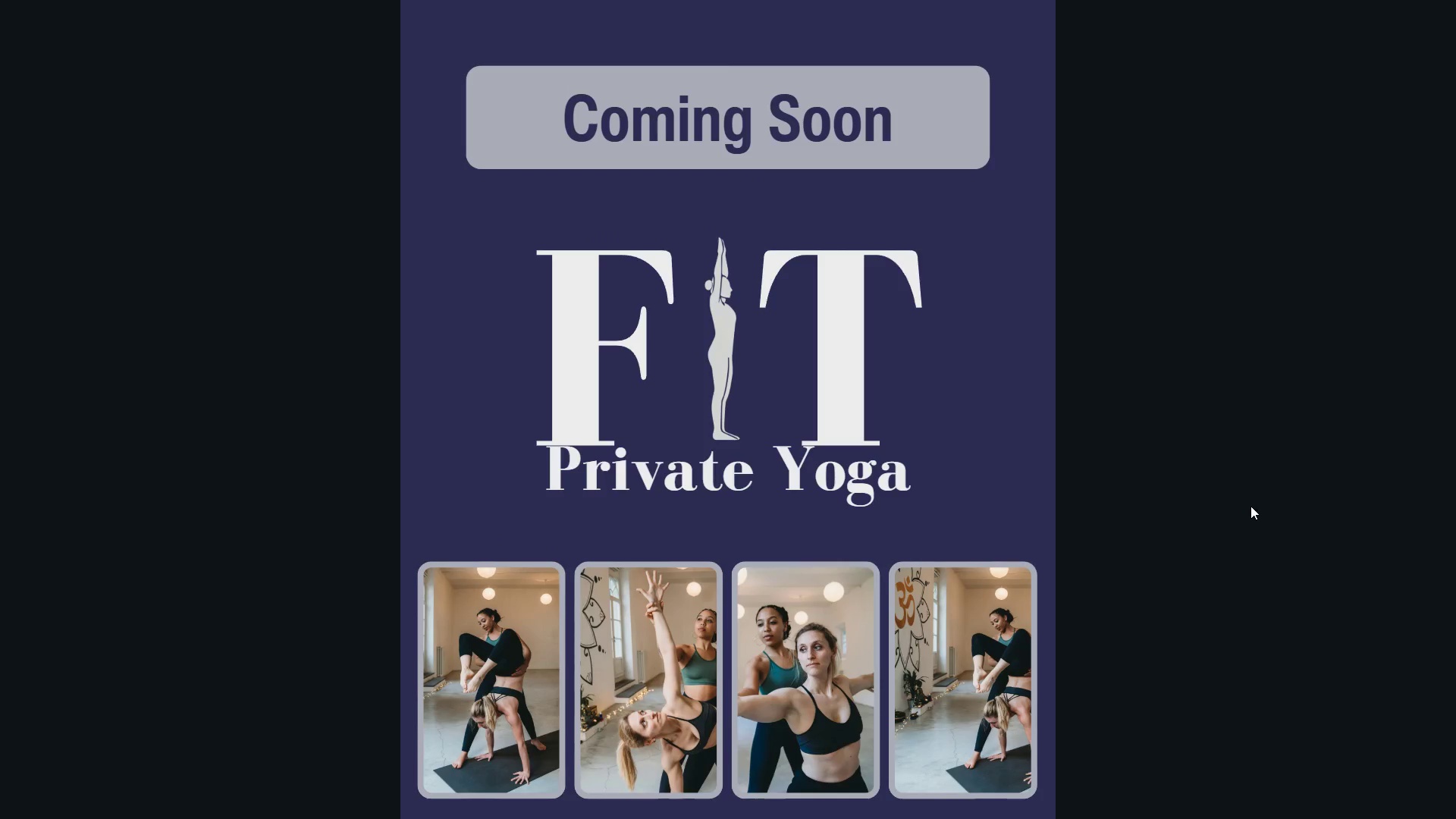 
key(Escape)
 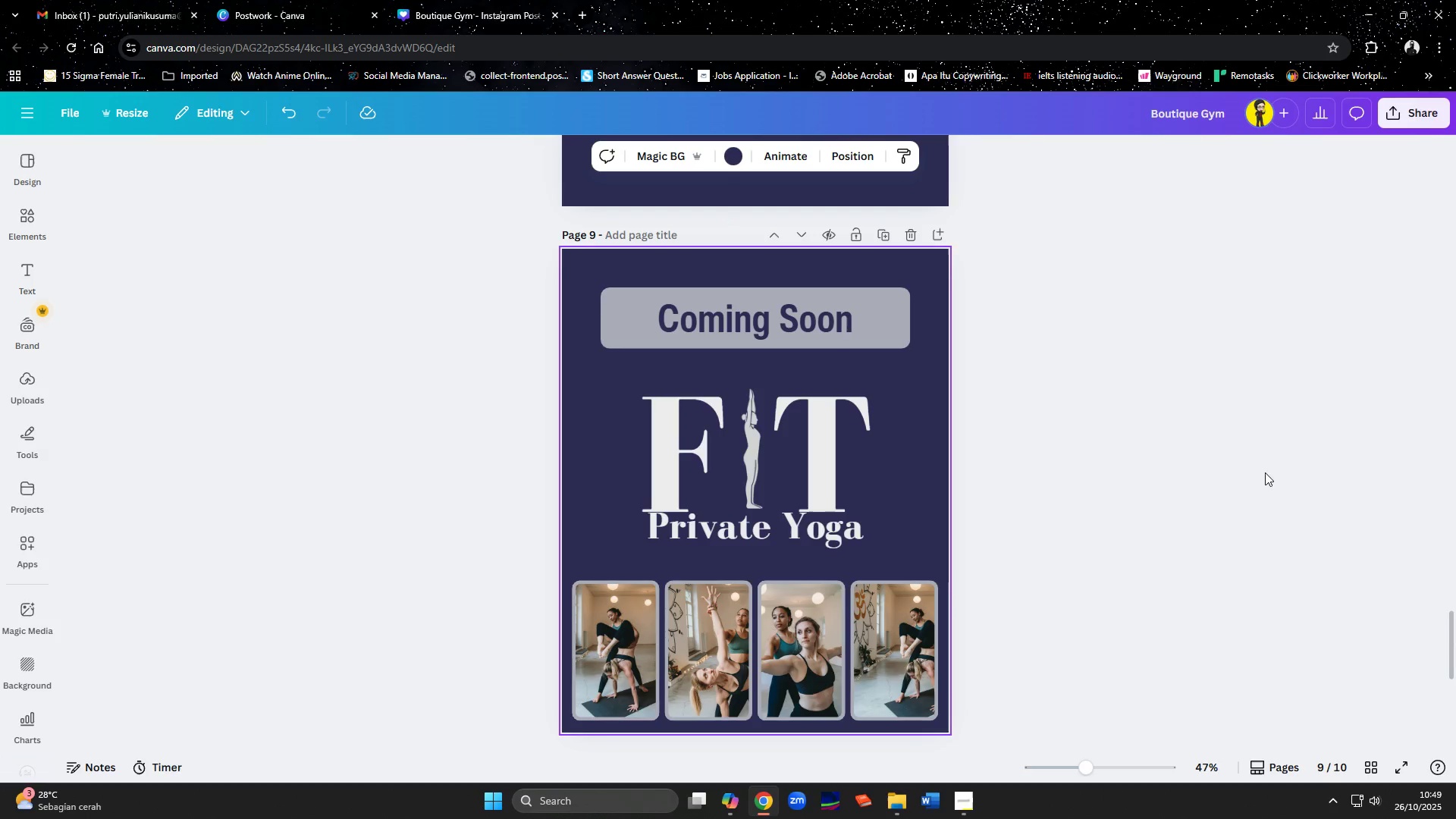 
scroll: coordinate [1255, 475], scroll_direction: down, amount: 1.0
 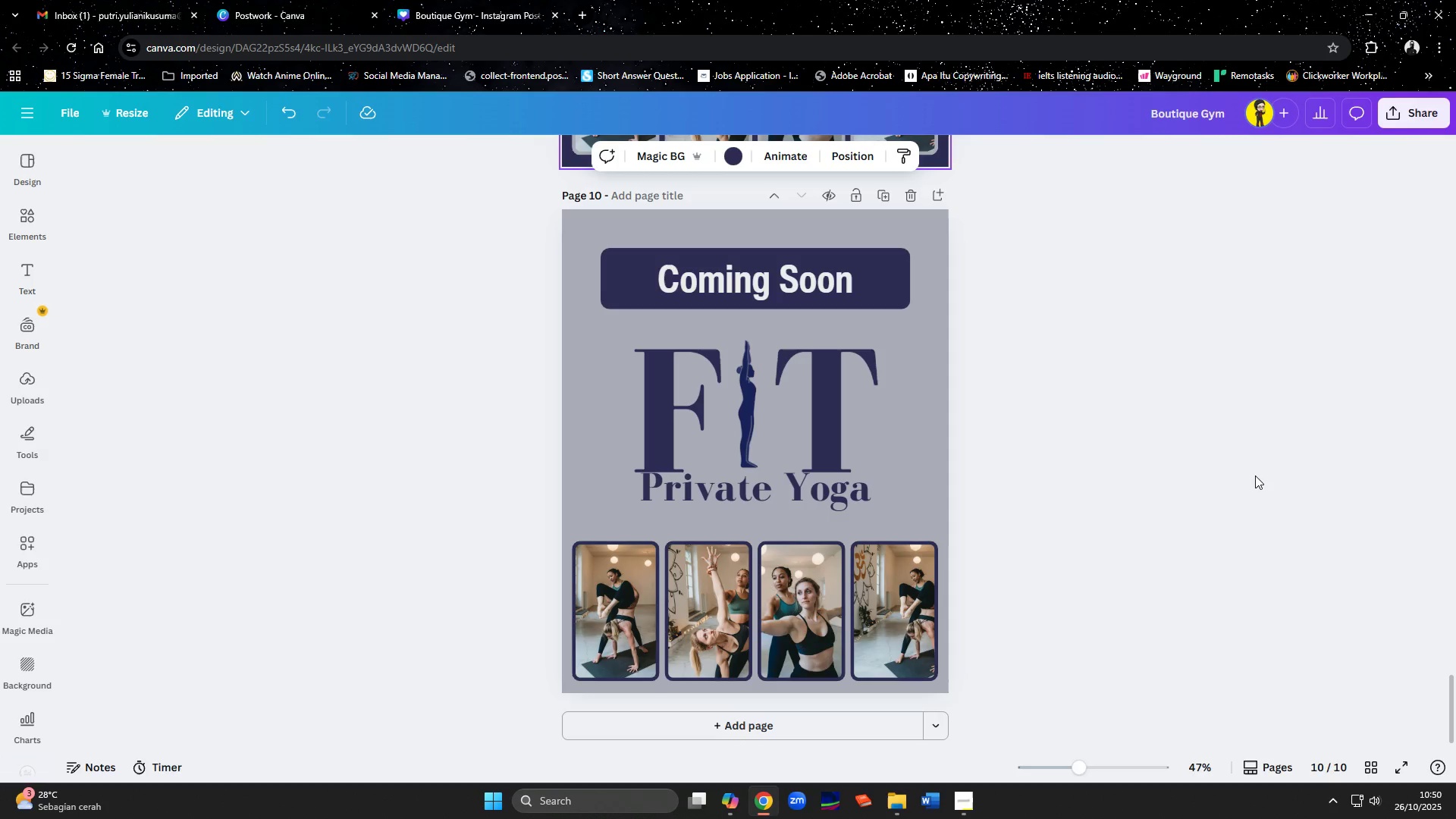 
wait(62.8)
 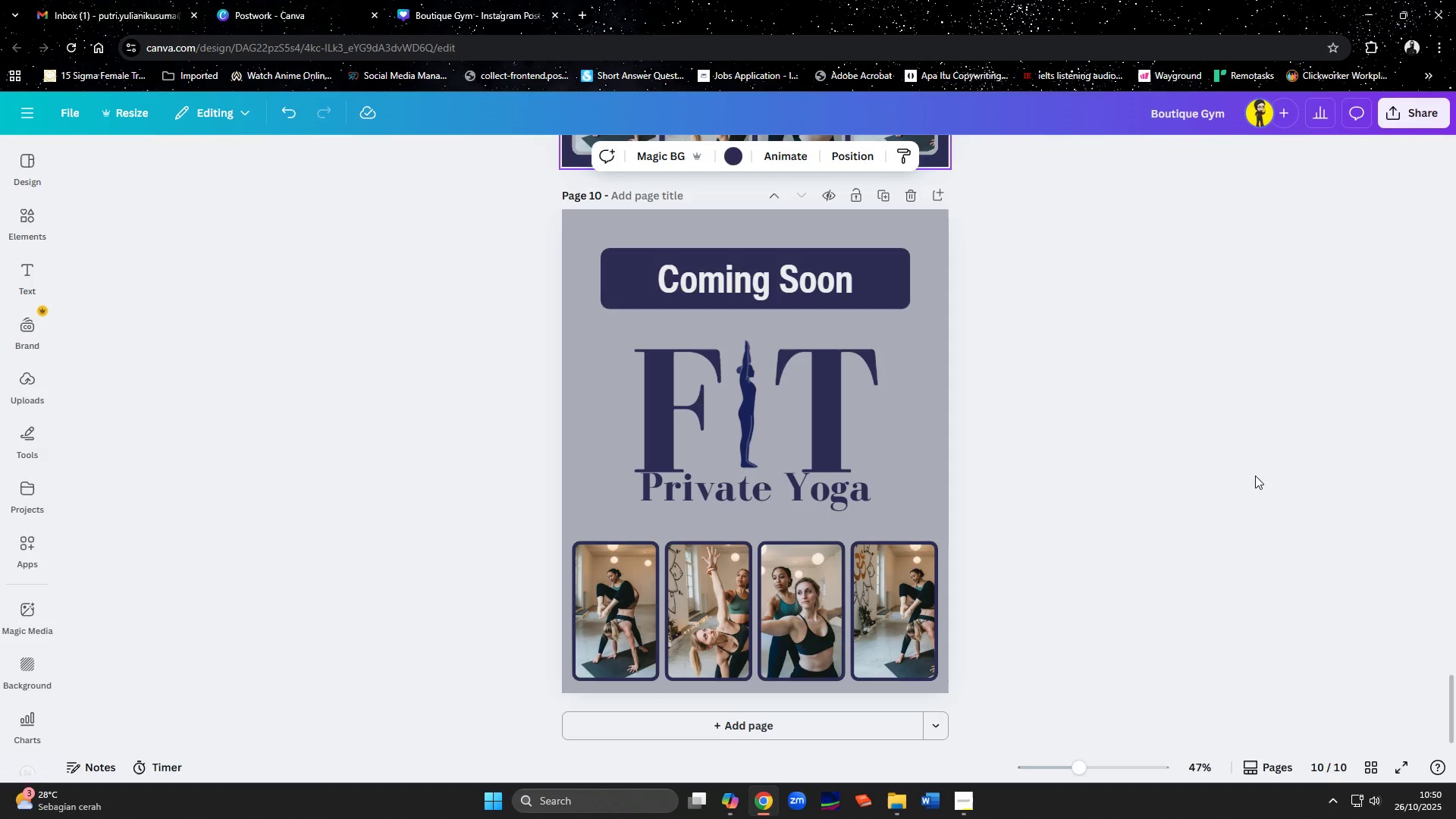 
scroll: coordinate [1255, 475], scroll_direction: down, amount: 8.0
 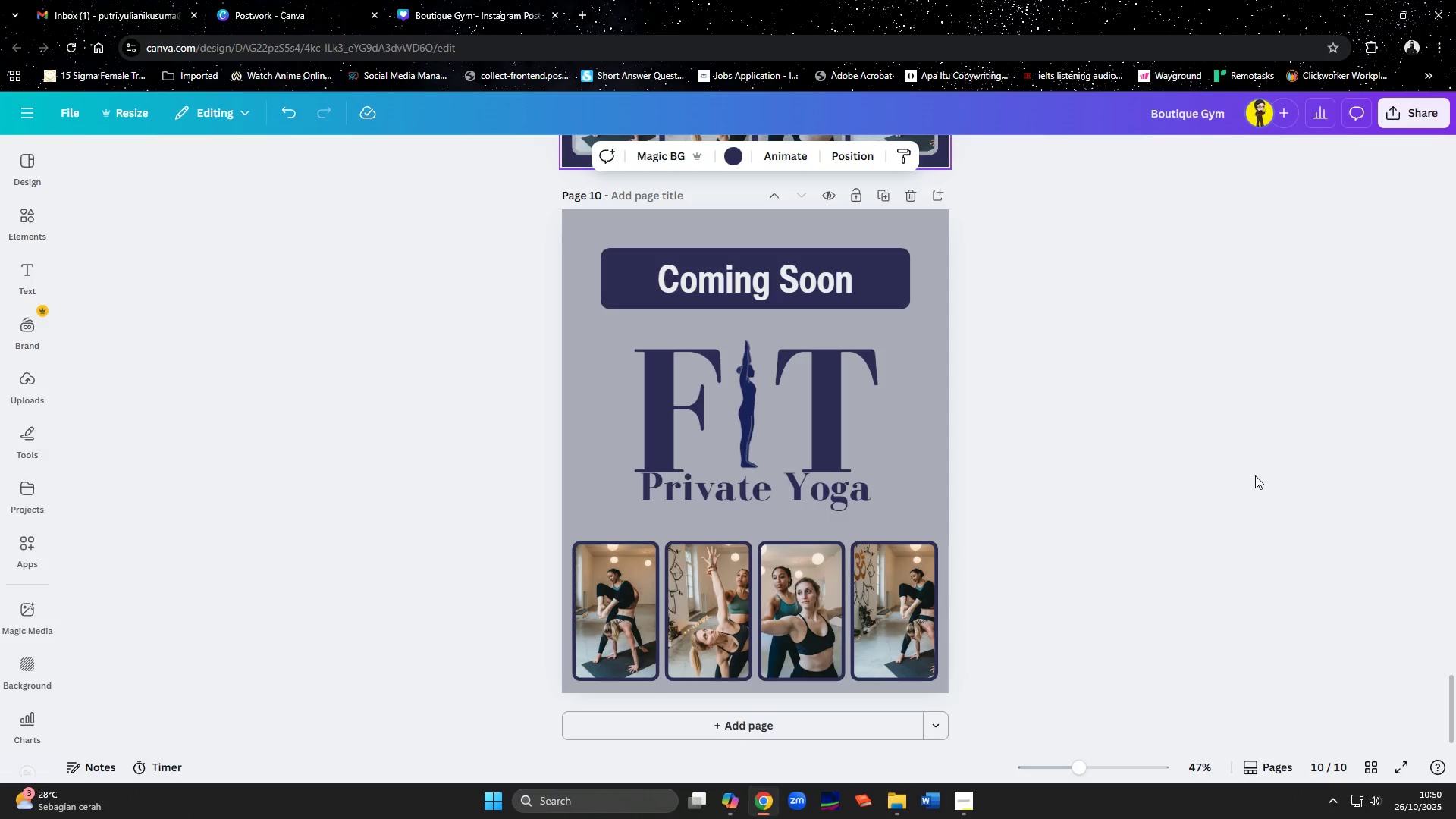 
scroll: coordinate [1246, 483], scroll_direction: up, amount: 52.0
 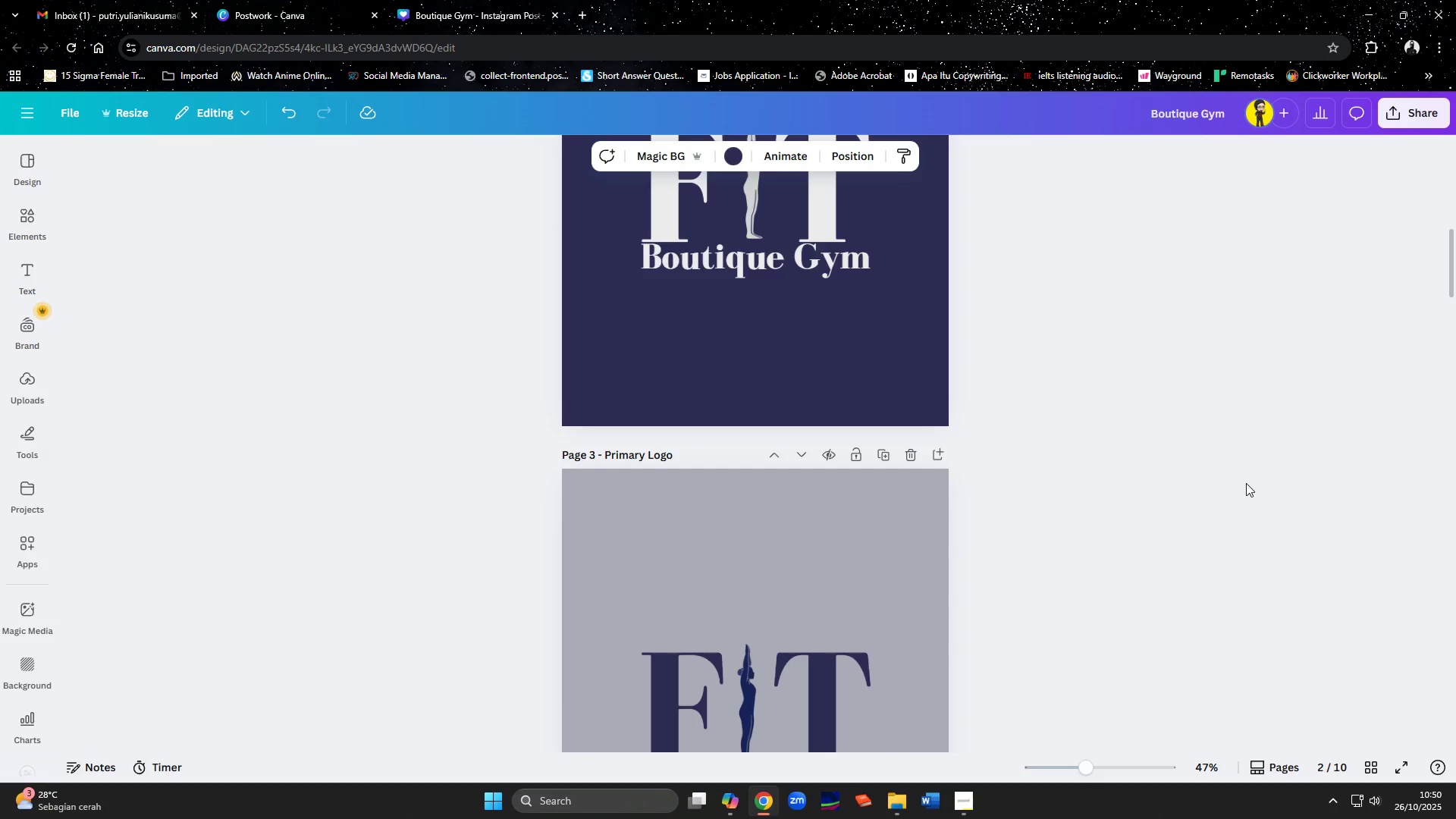 
scroll: coordinate [1246, 483], scroll_direction: down, amount: 15.0
 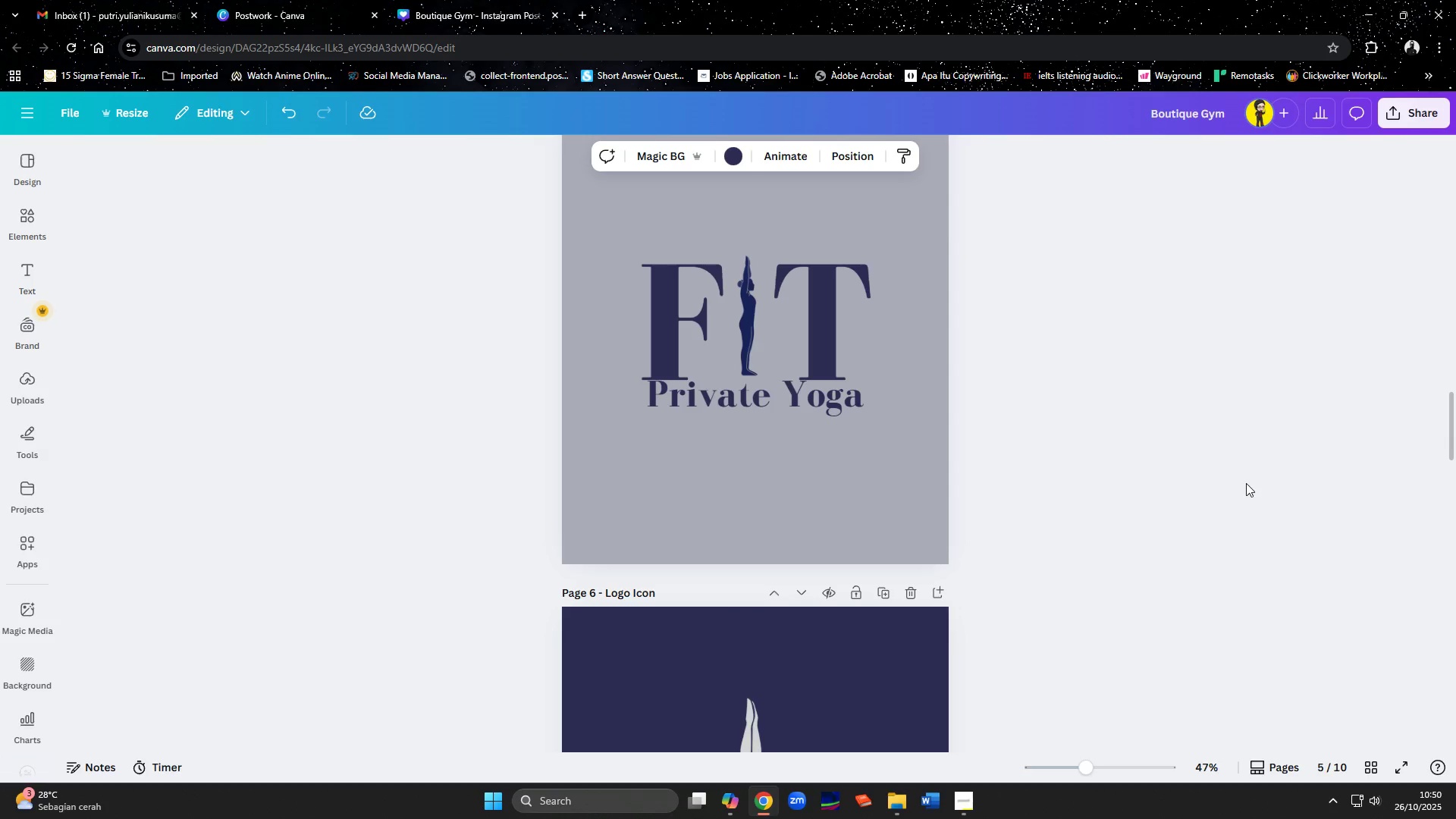 
scroll: coordinate [1246, 483], scroll_direction: up, amount: 22.0
 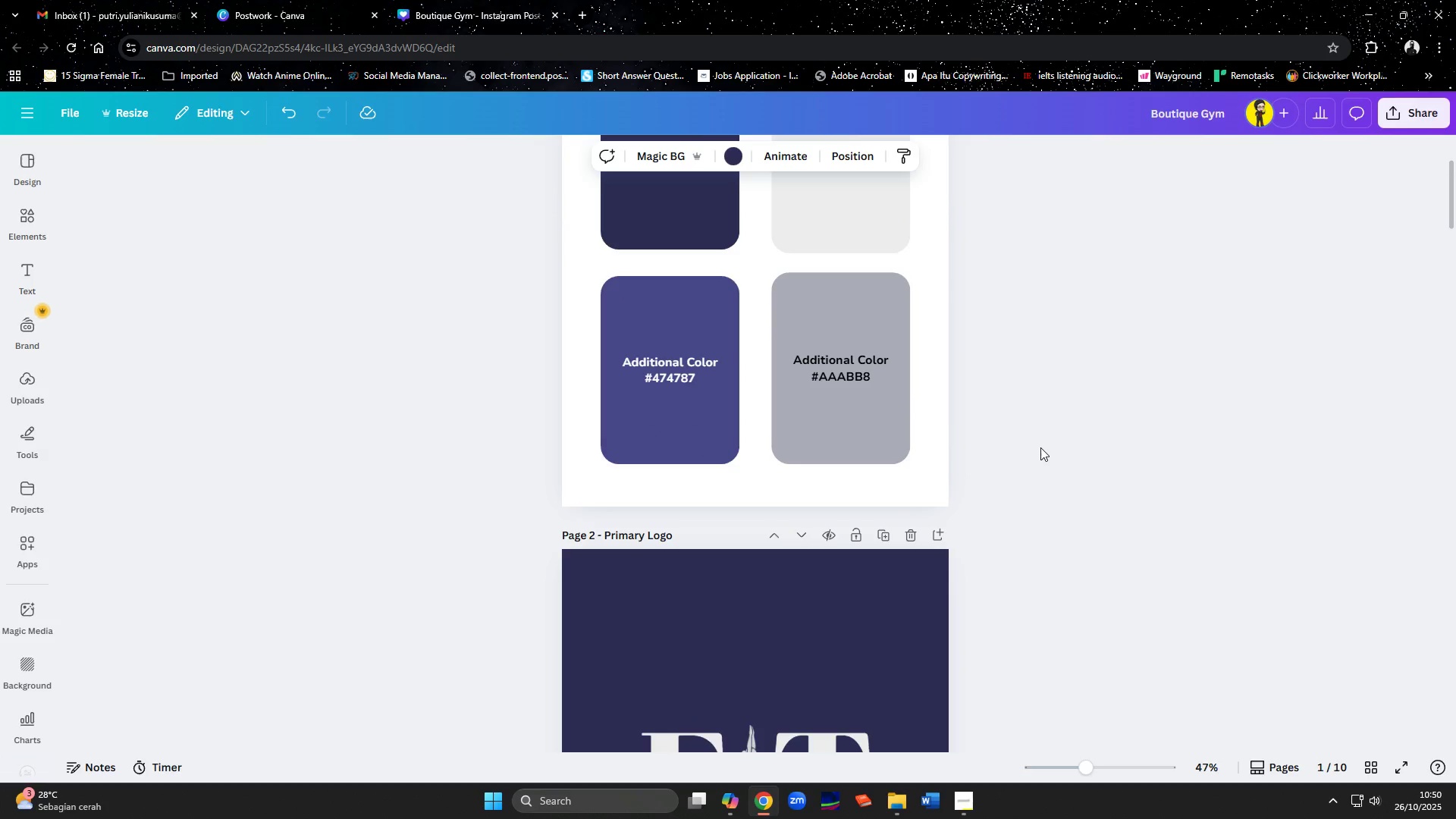 
scroll: coordinate [997, 466], scroll_direction: down, amount: 3.0
 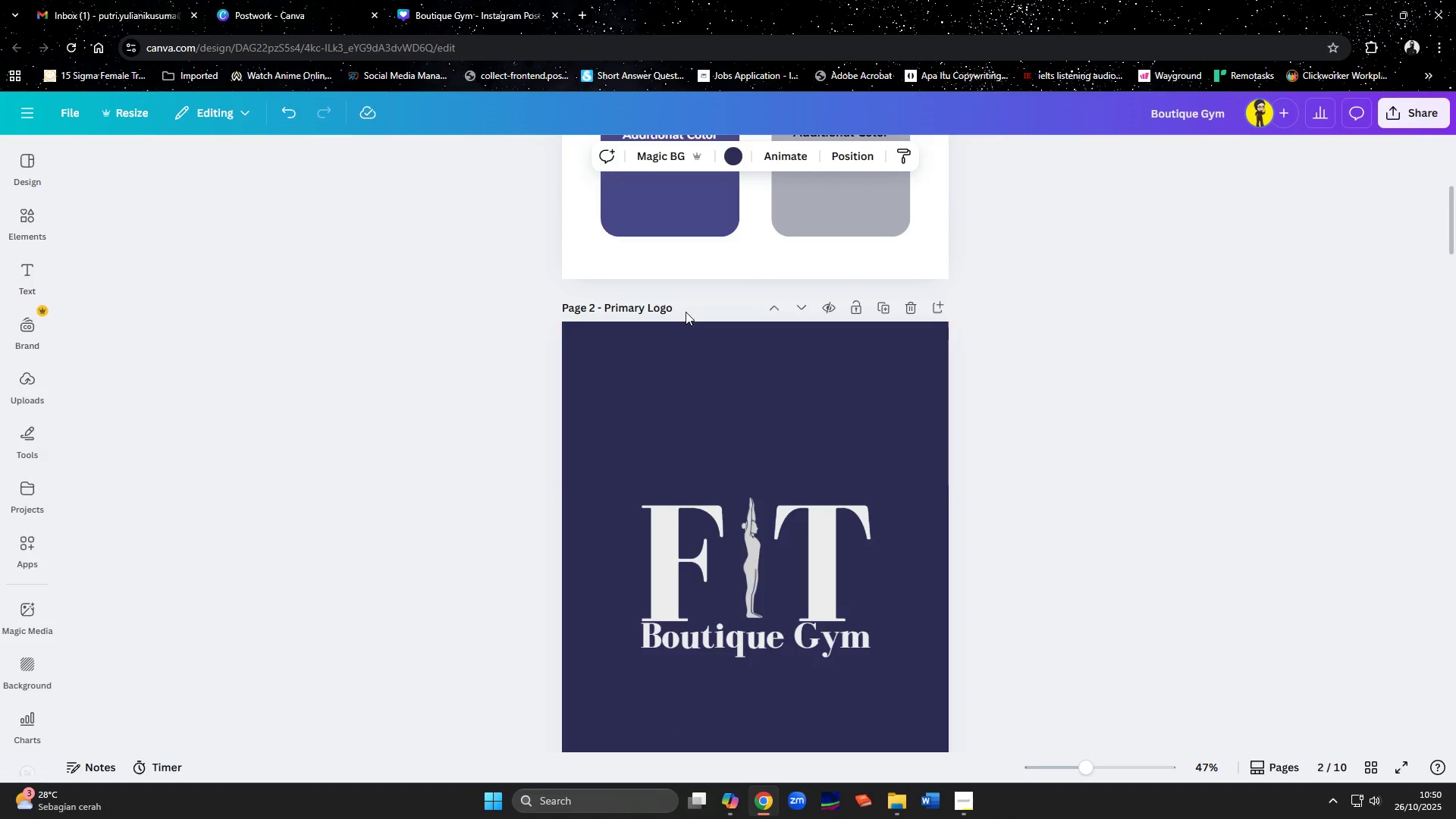 
left_click([684, 306])
 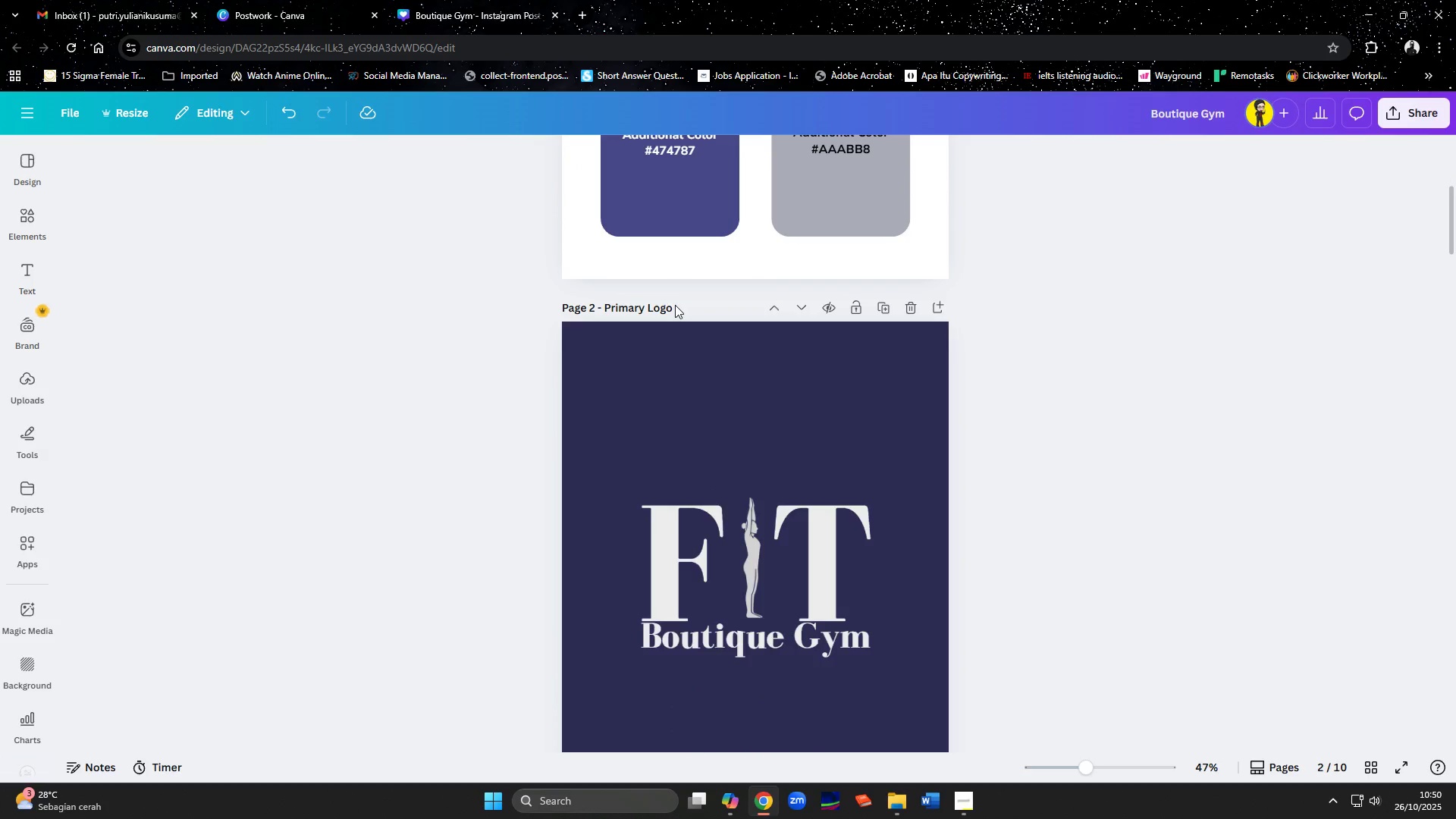 
double_click([674, 305])
 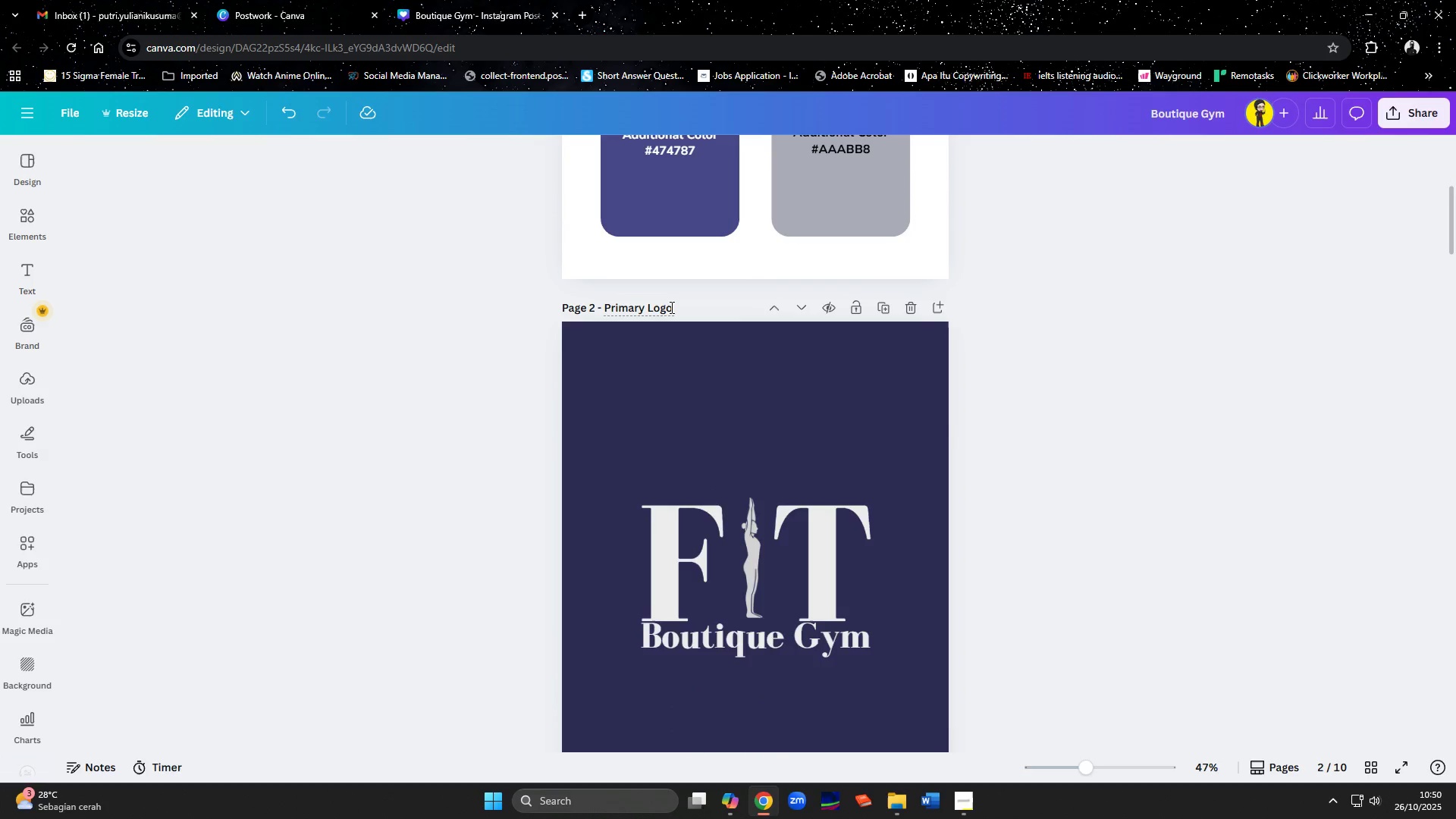 
triple_click([670, 307])
 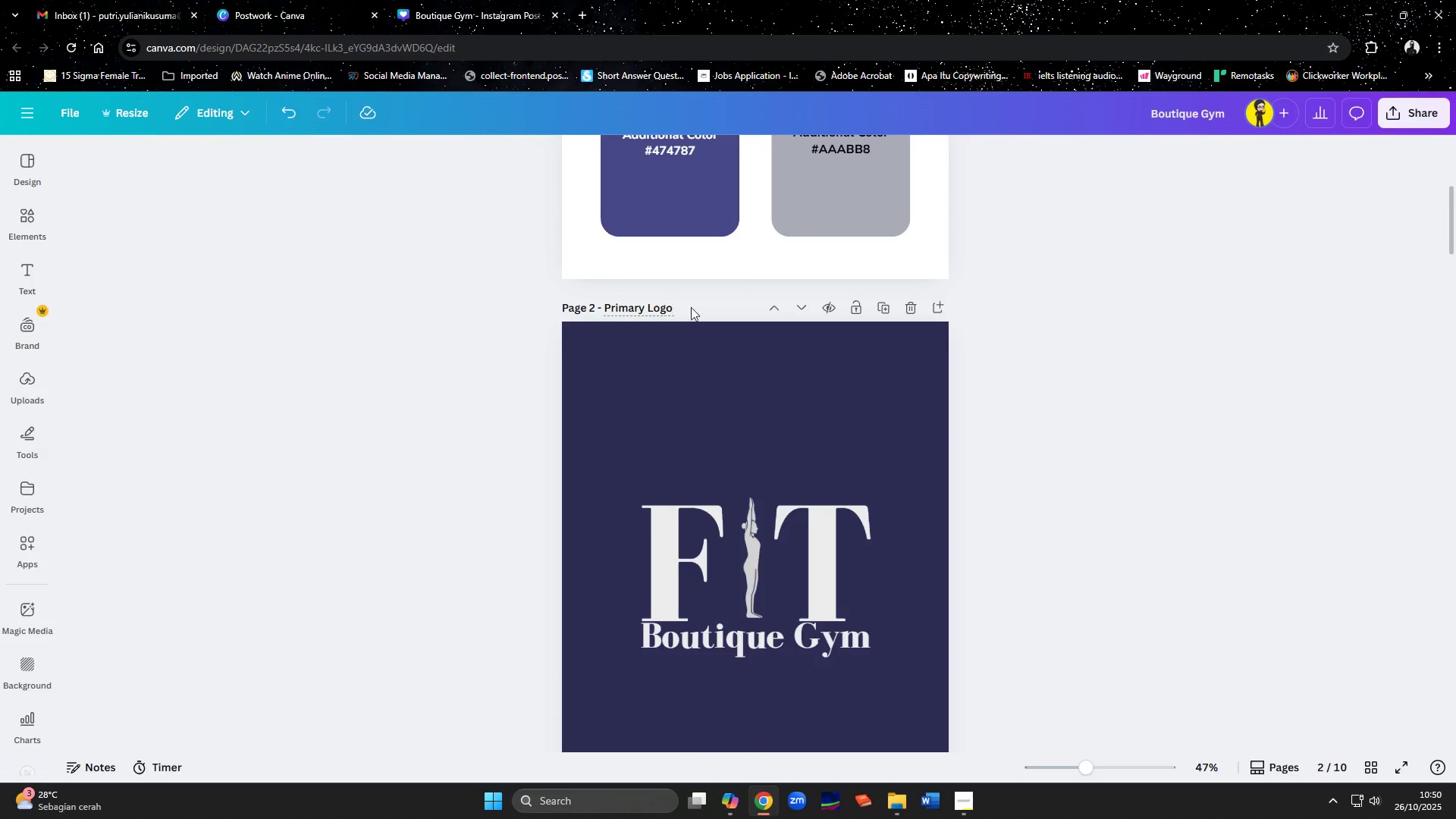 
type( Birhgt)
key(Backspace)
key(Backspace)
key(Backspace)
key(Backspace)
key(Backspace)
type(right)
 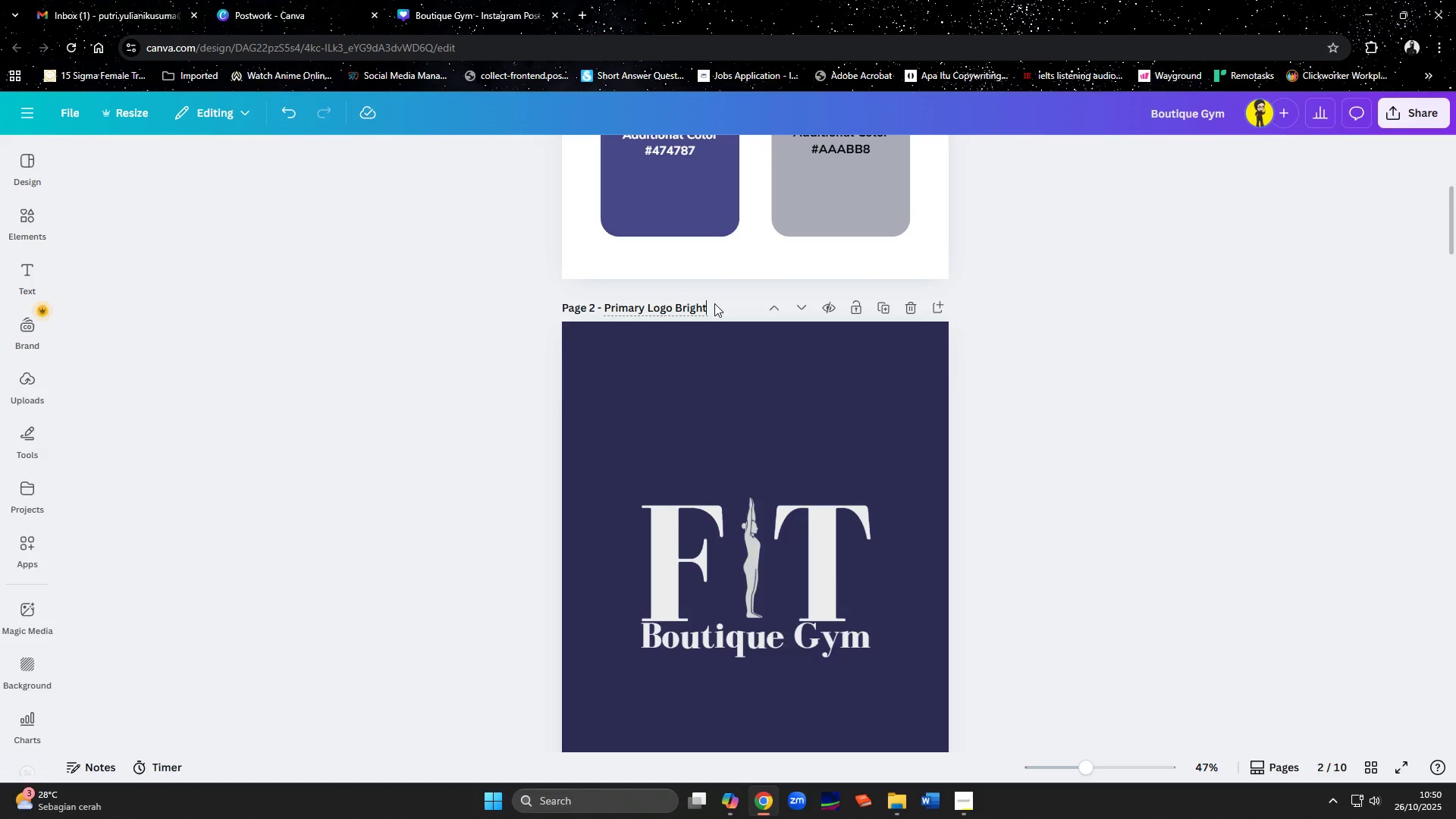 
scroll: coordinate [736, 385], scroll_direction: down, amount: 6.0
 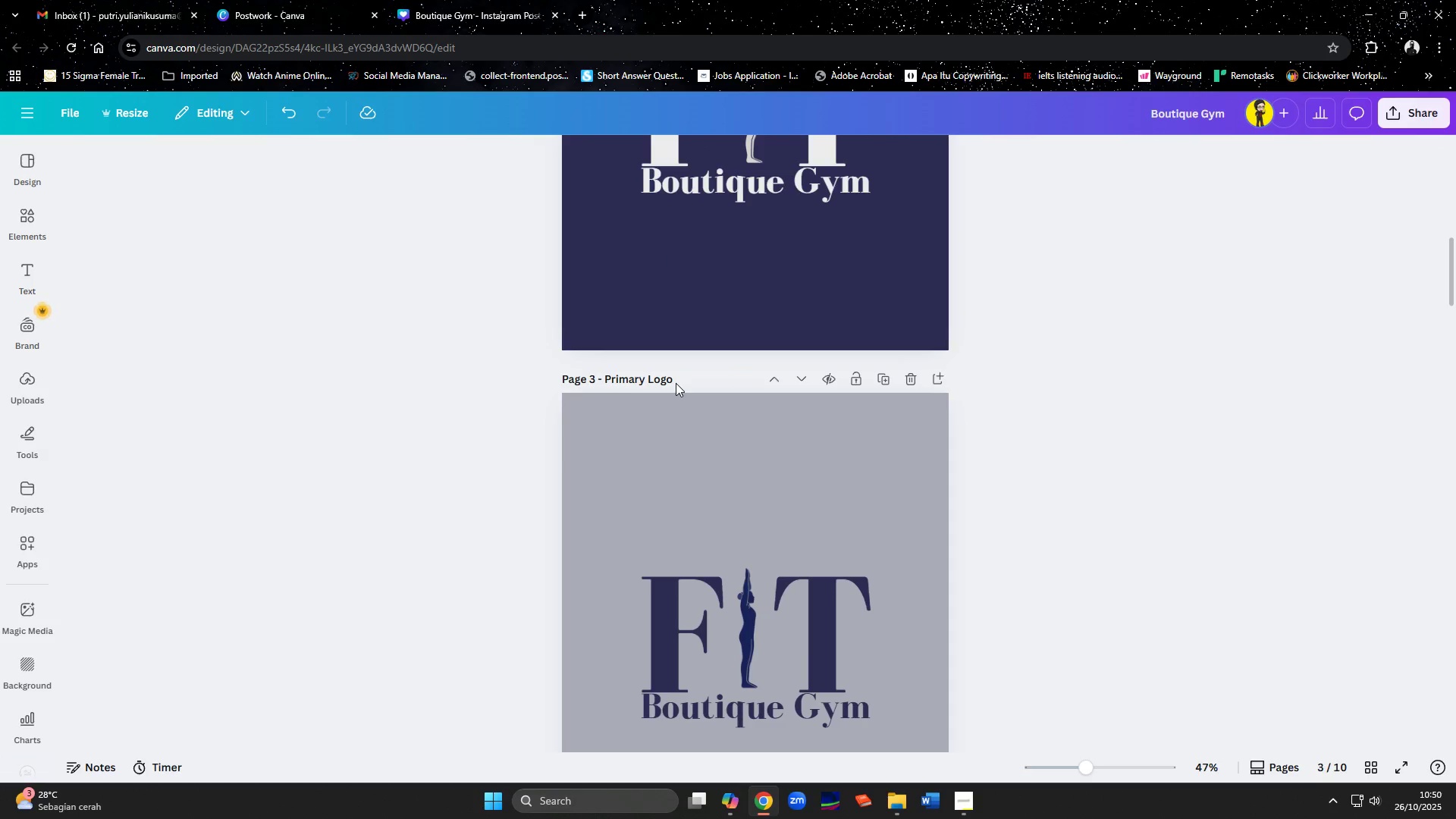 
left_click([670, 382])
 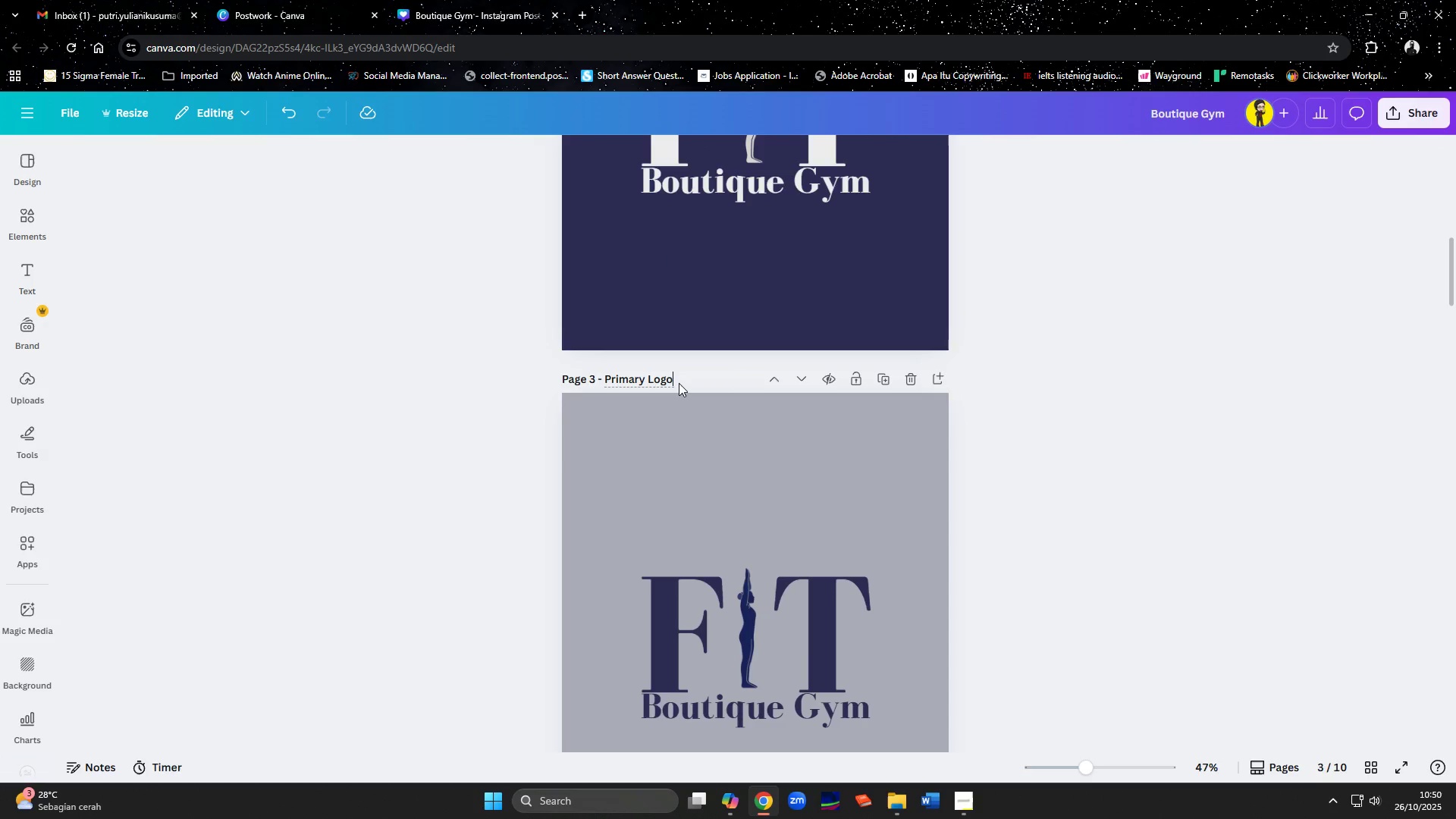 
type( Dark)
 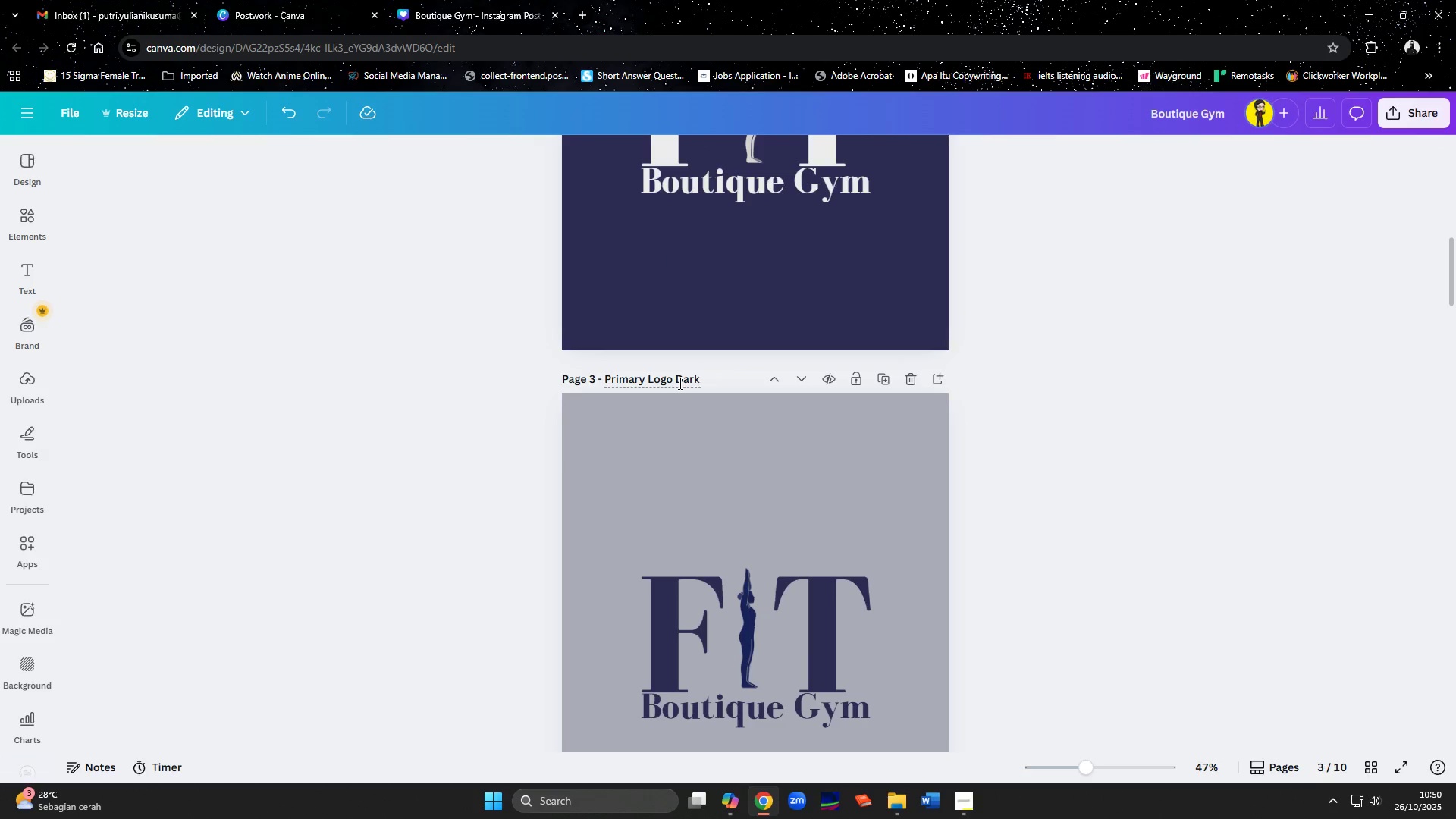 
scroll: coordinate [679, 384], scroll_direction: down, amount: 7.0
 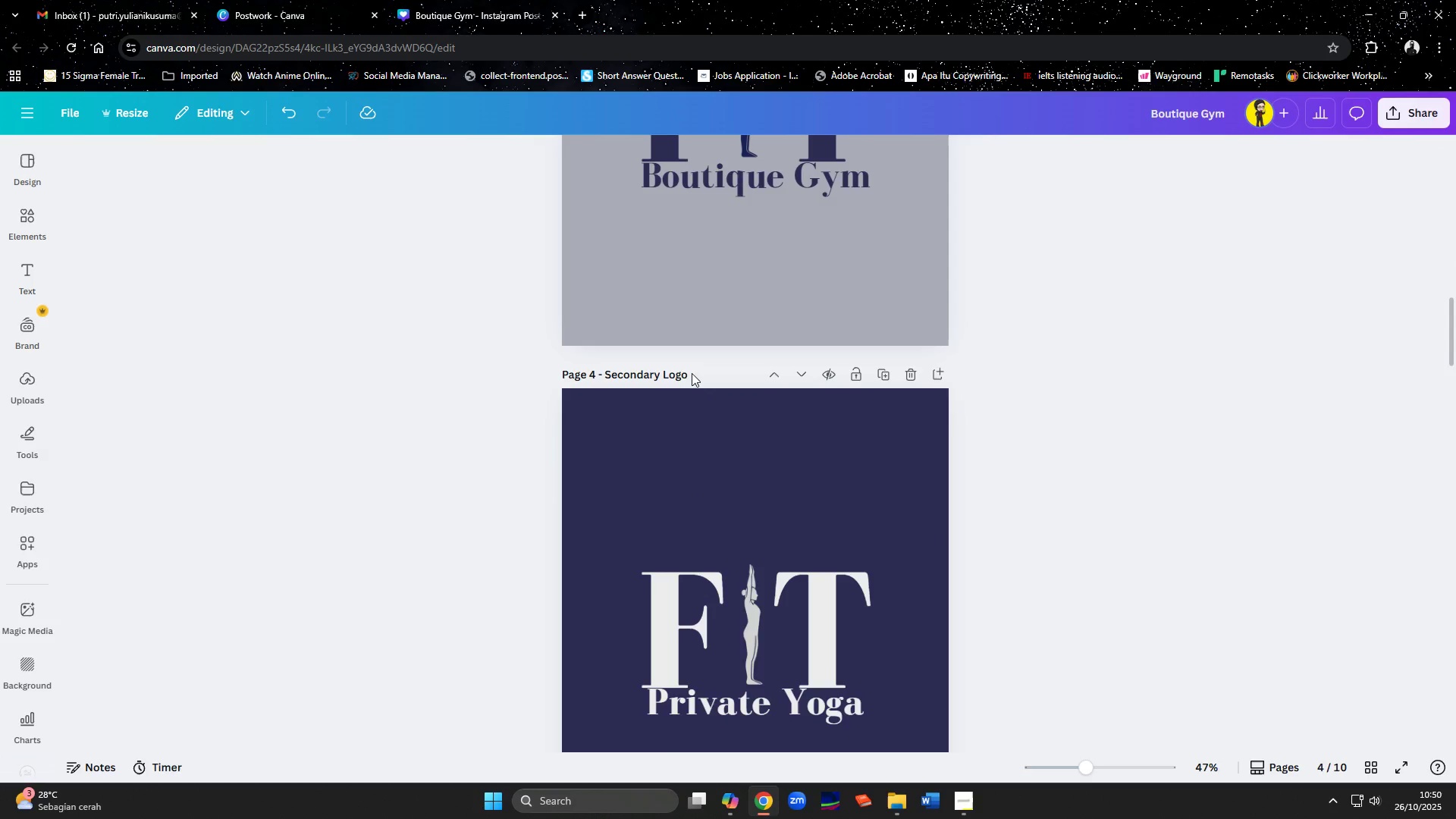 
double_click([686, 373])
 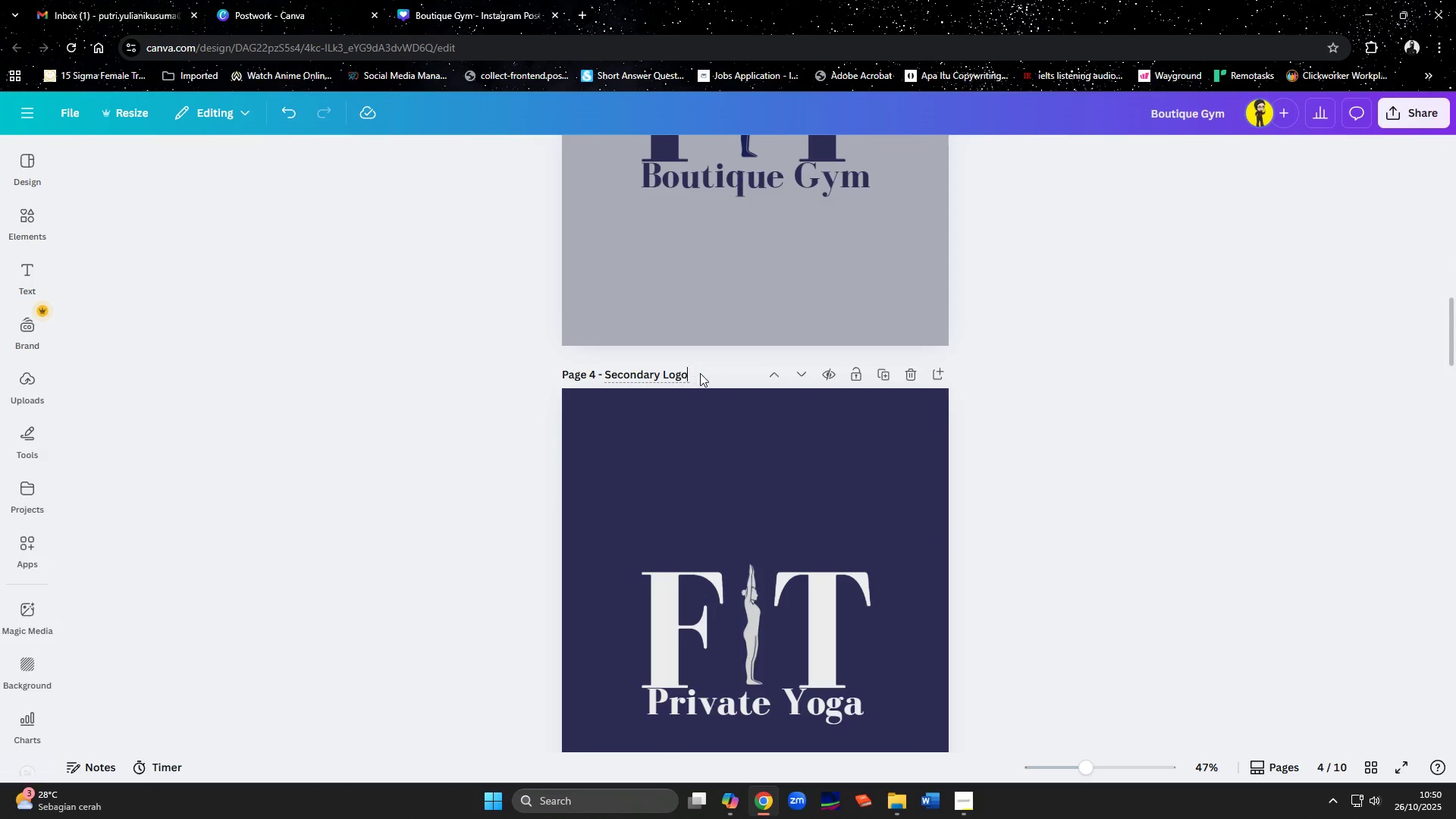 
type( Birhgt)
key(Backspace)
key(Backspace)
key(Backspace)
key(Backspace)
key(Backspace)
type(right)
 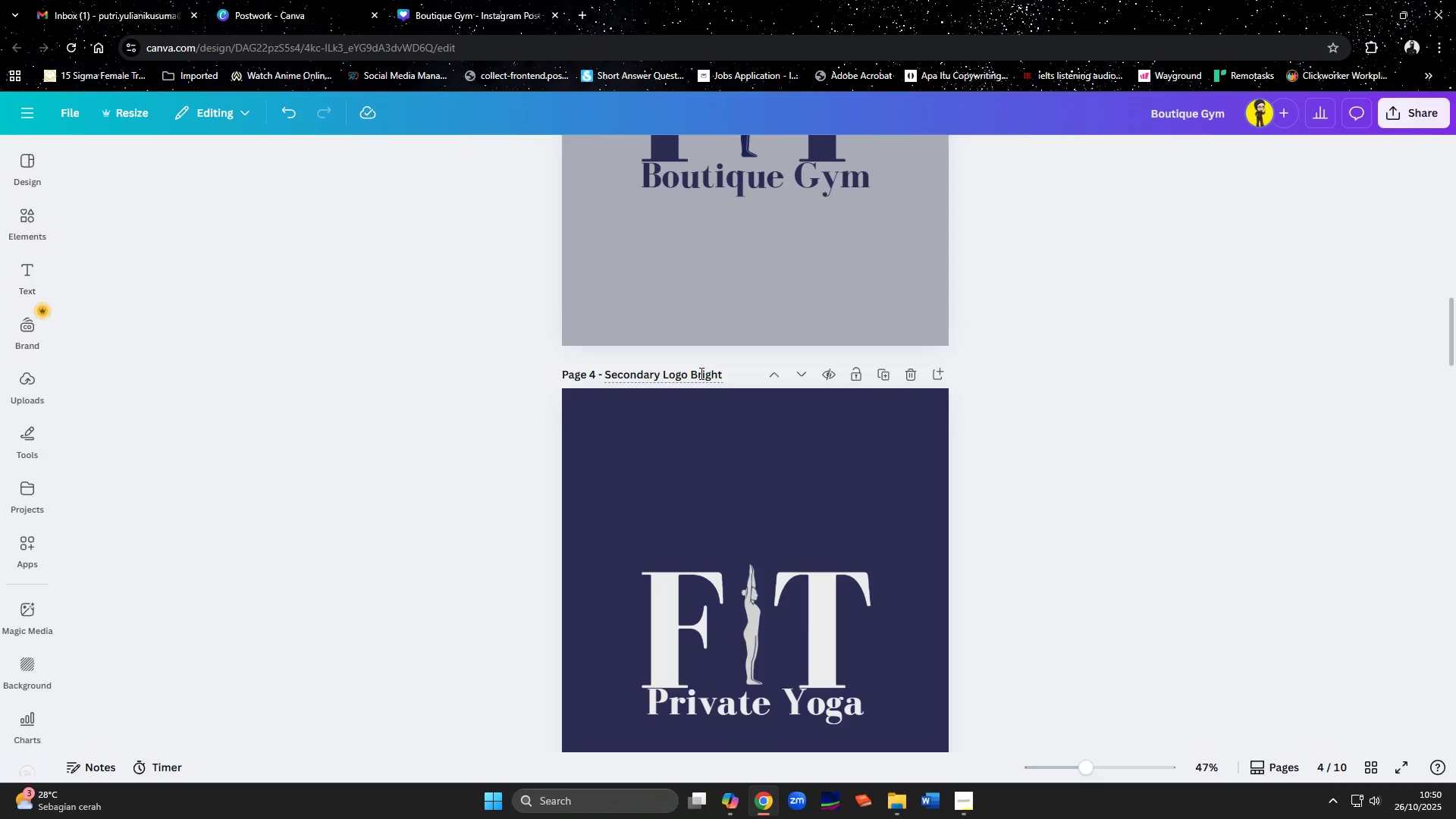 
scroll: coordinate [714, 410], scroll_direction: down, amount: 5.0
 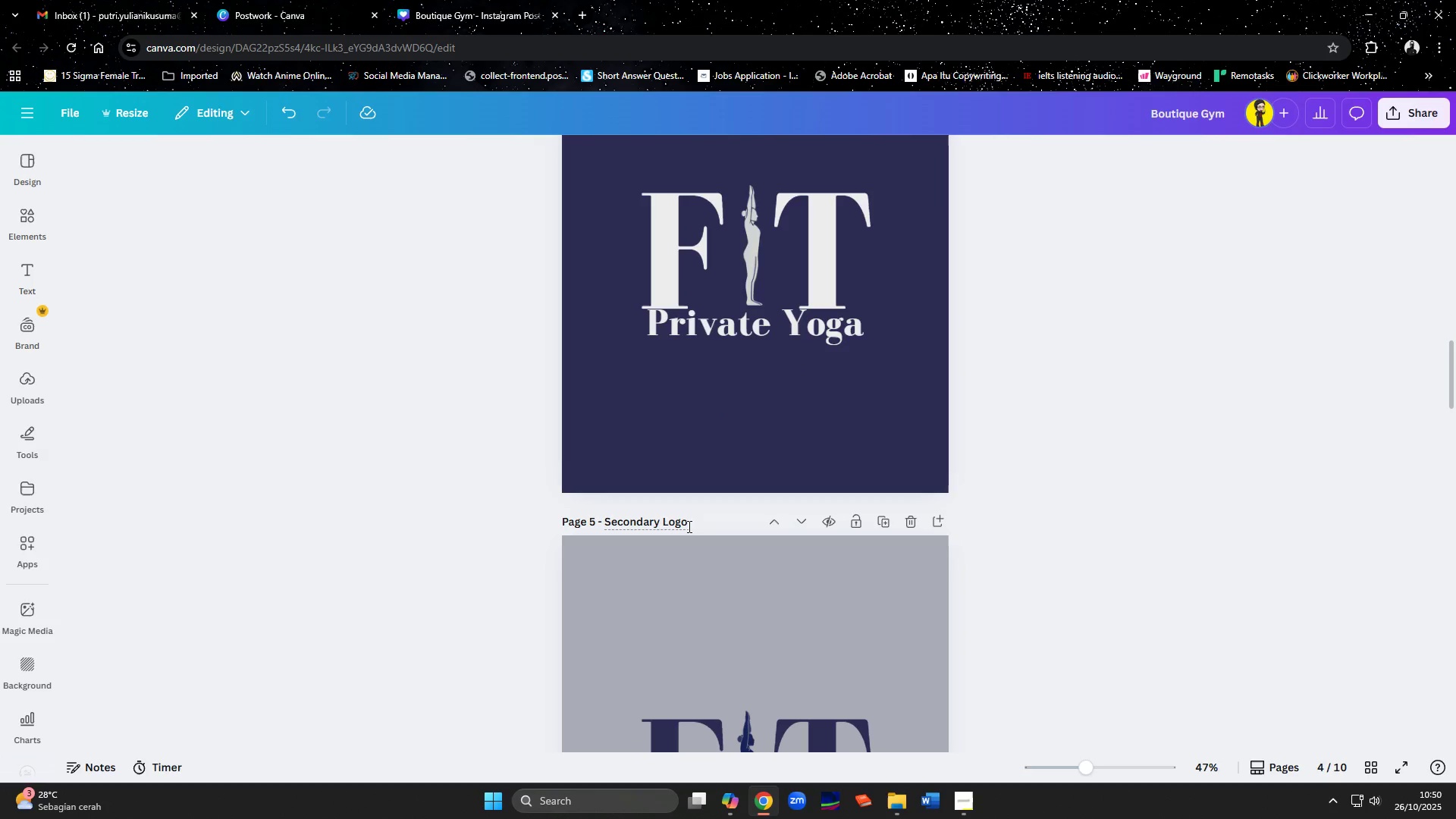 
left_click([688, 526])
 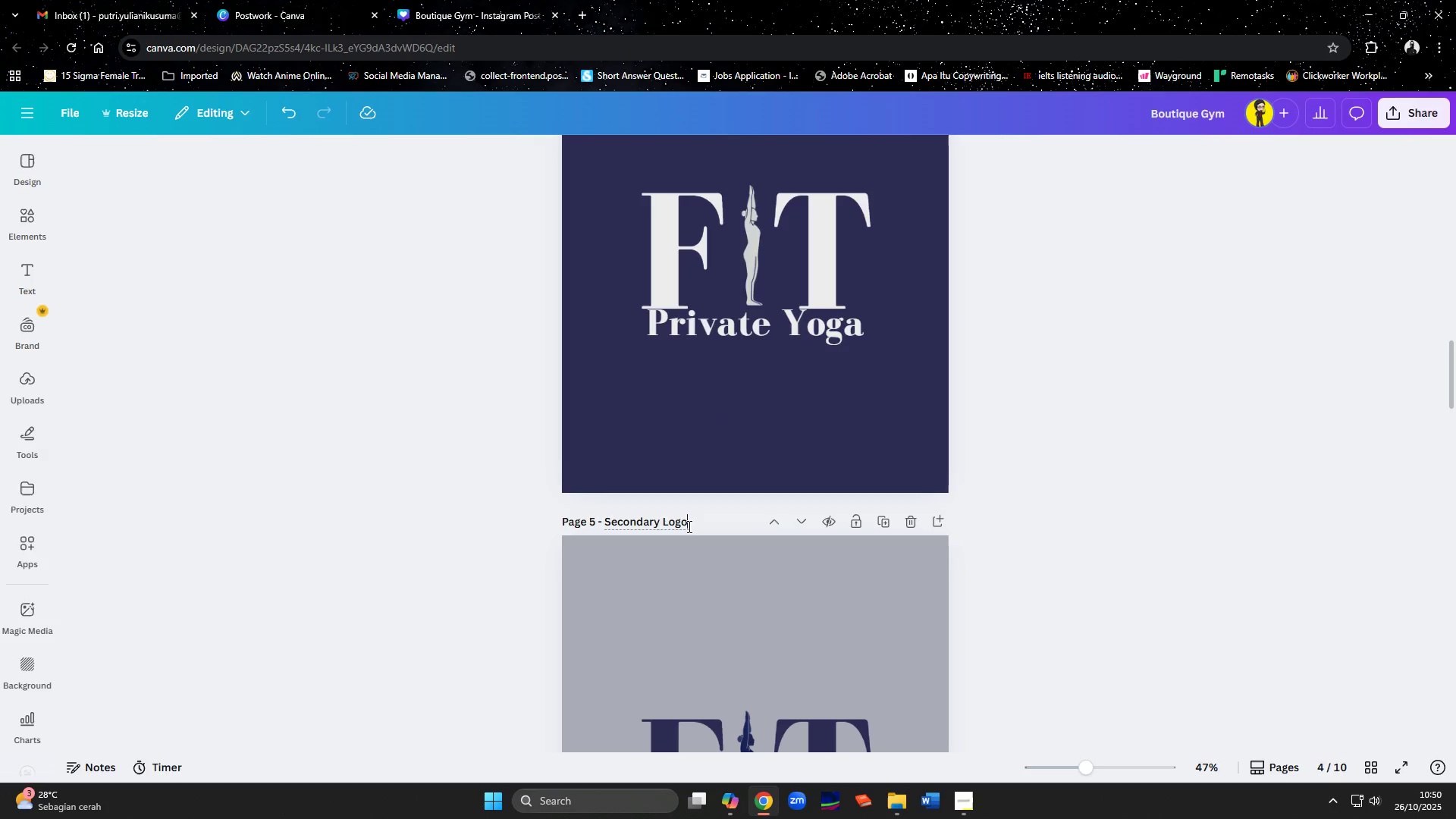 
type( Dark)
 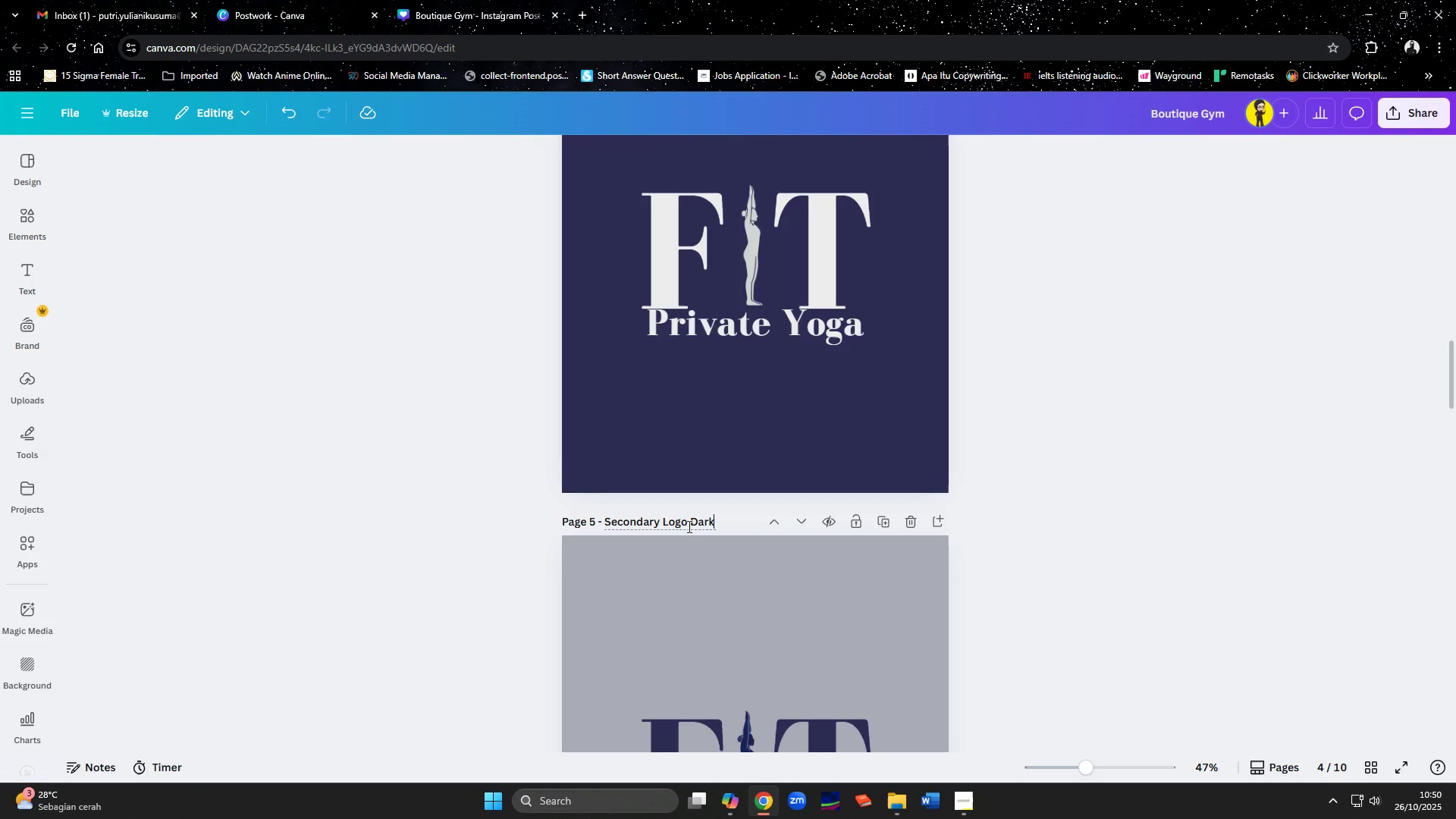 
scroll: coordinate [708, 527], scroll_direction: down, amount: 7.0
 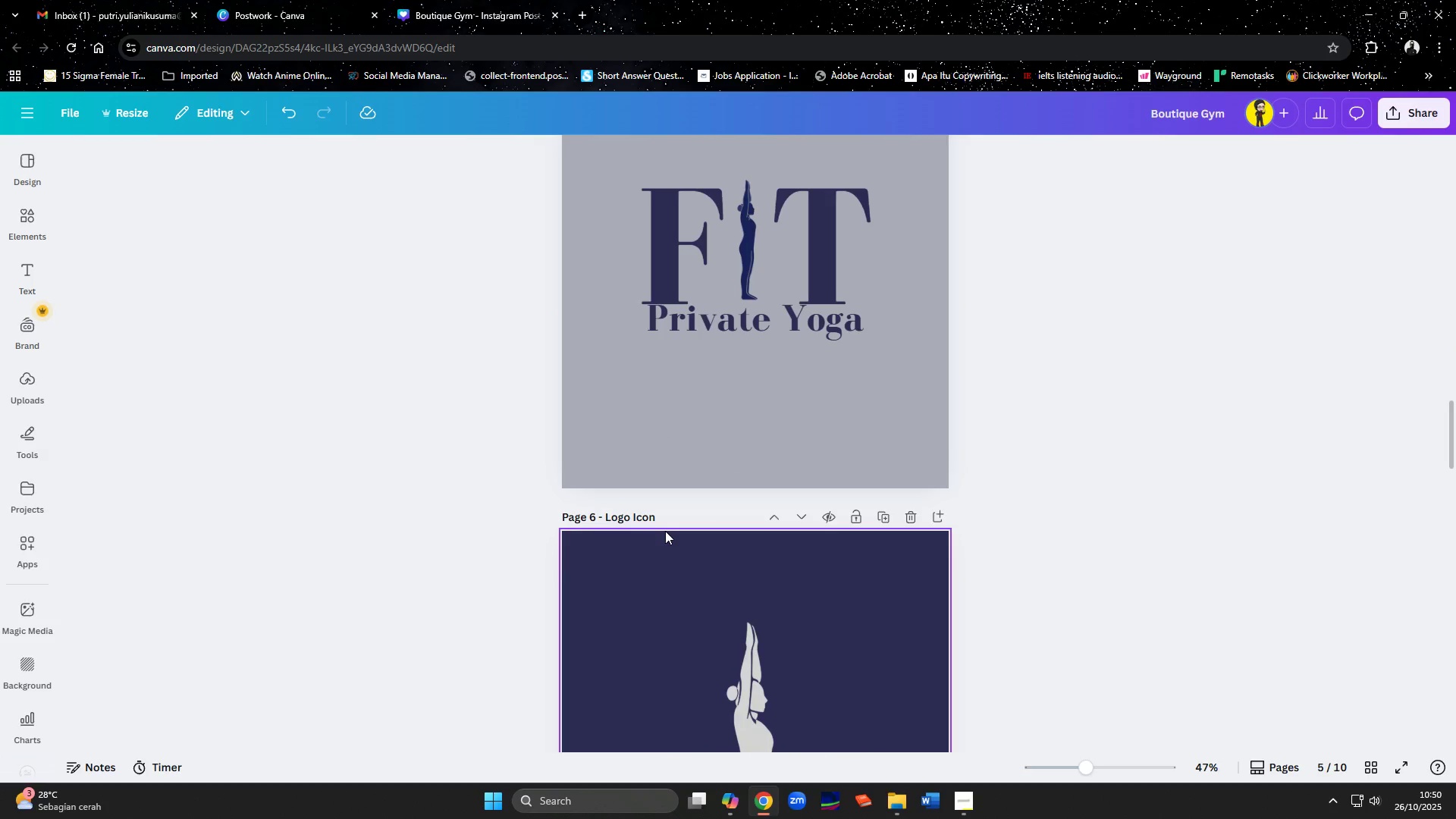 
left_click([658, 521])
 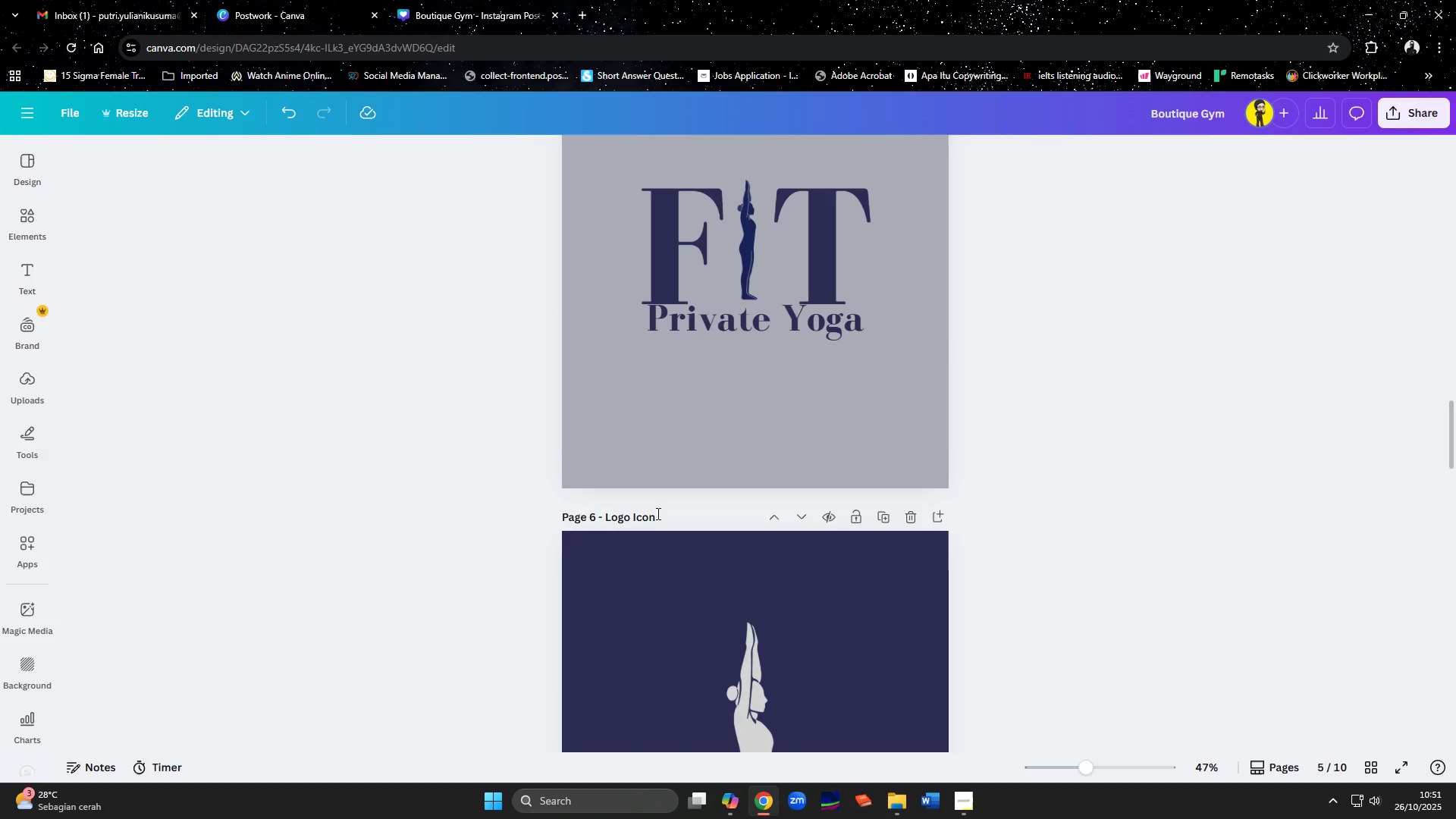 
left_click([657, 513])
 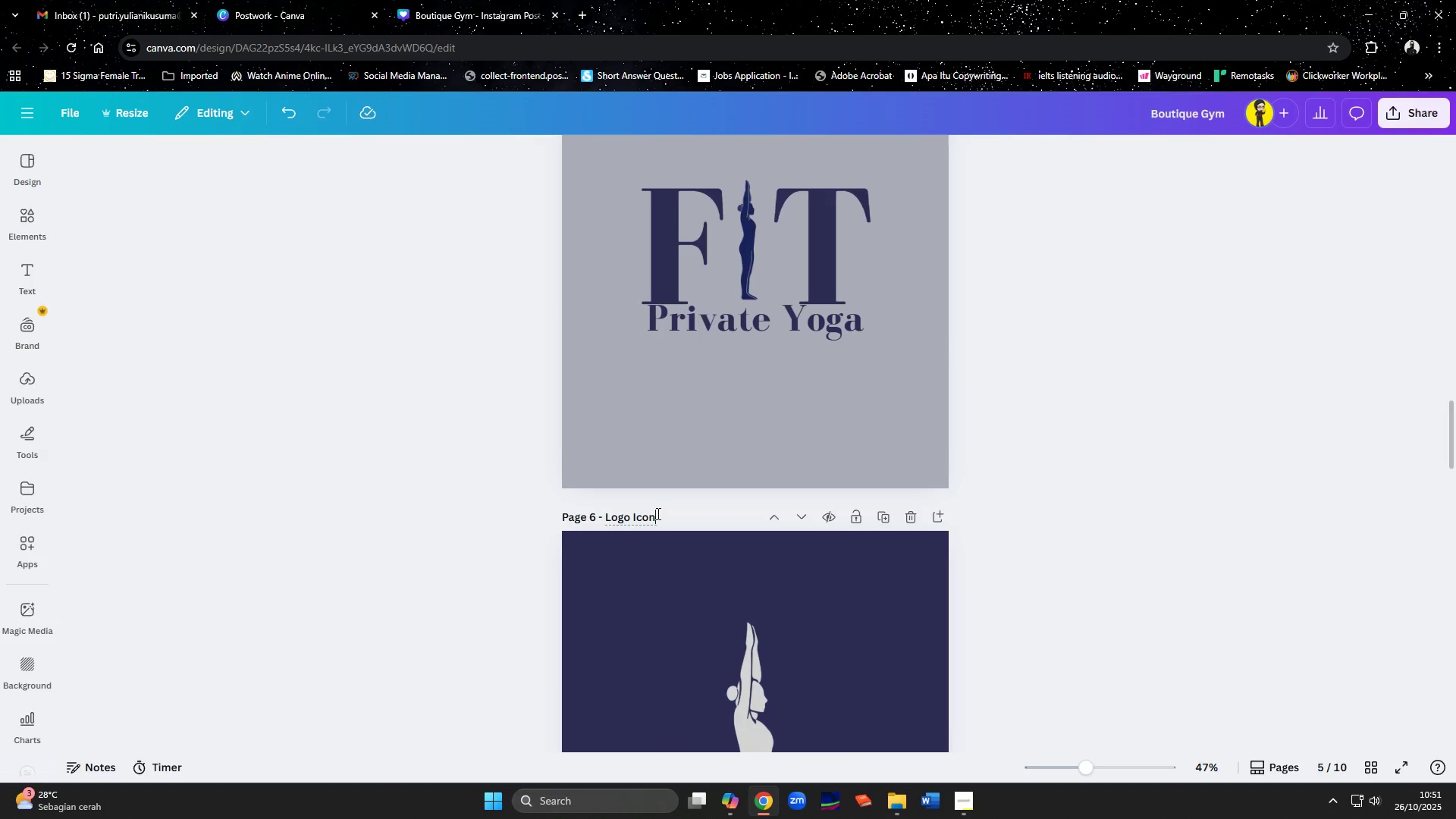 
type( Bright)
 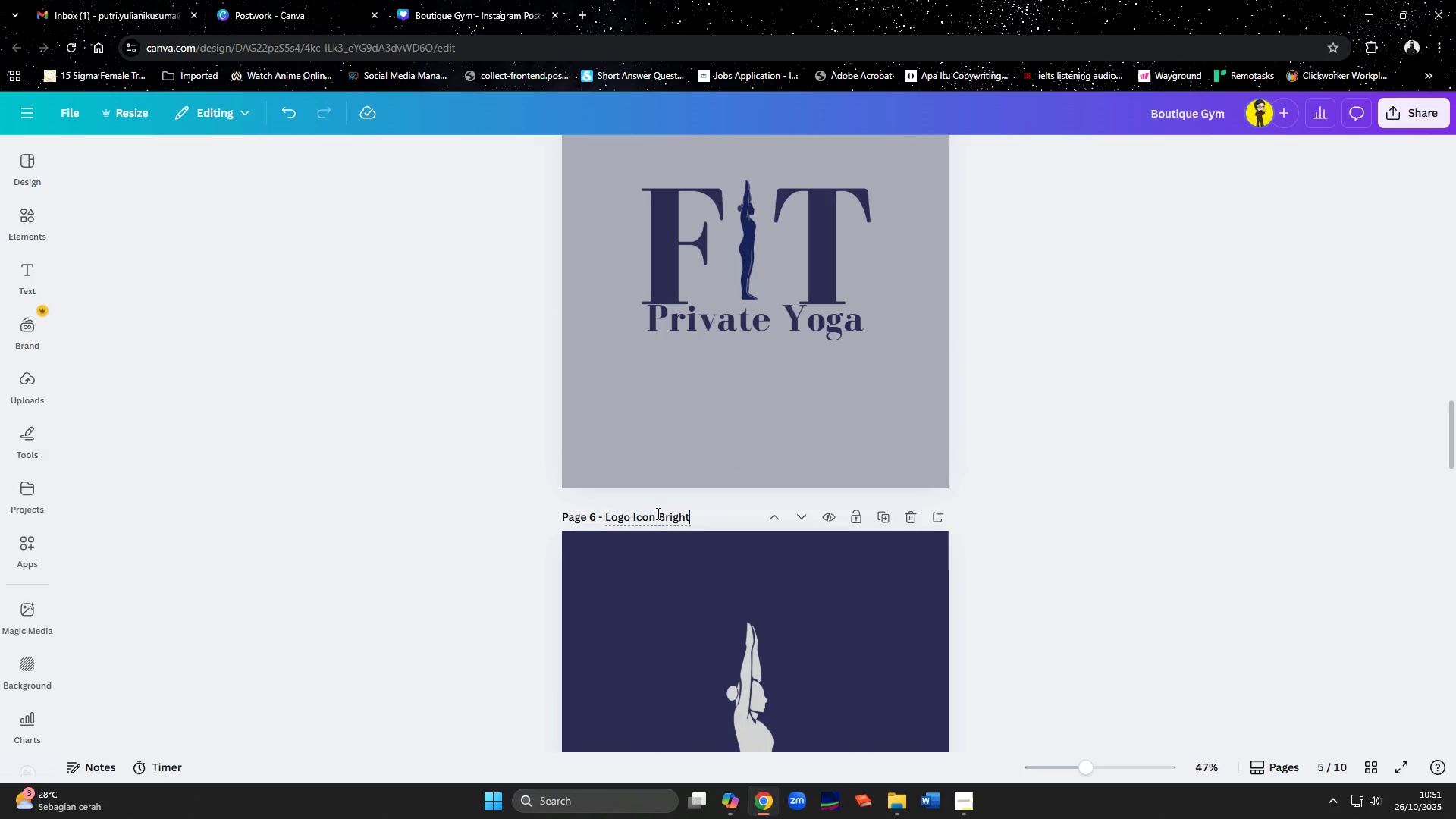 
scroll: coordinate [657, 513], scroll_direction: down, amount: 6.0
 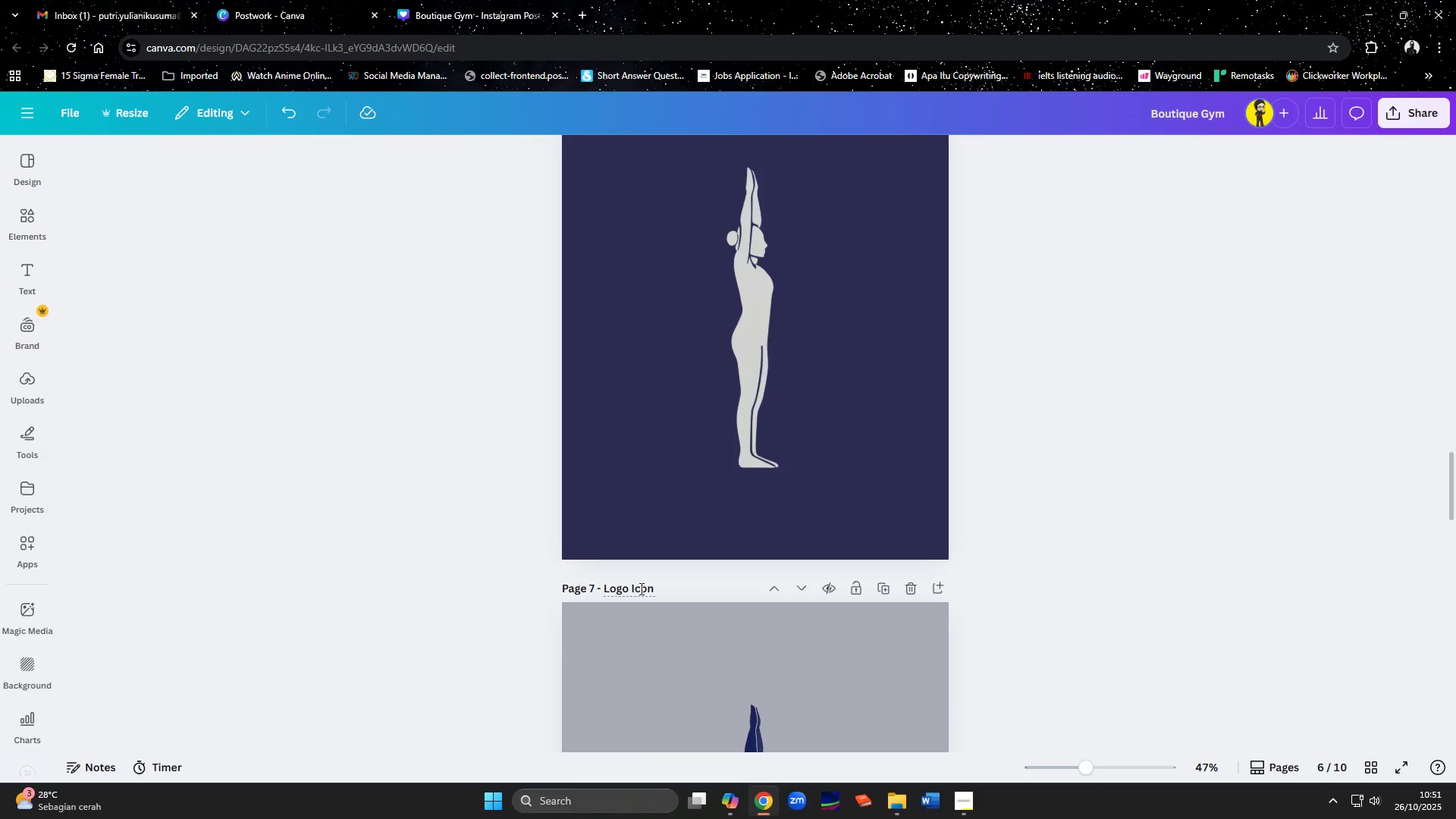 
left_click([648, 590])
 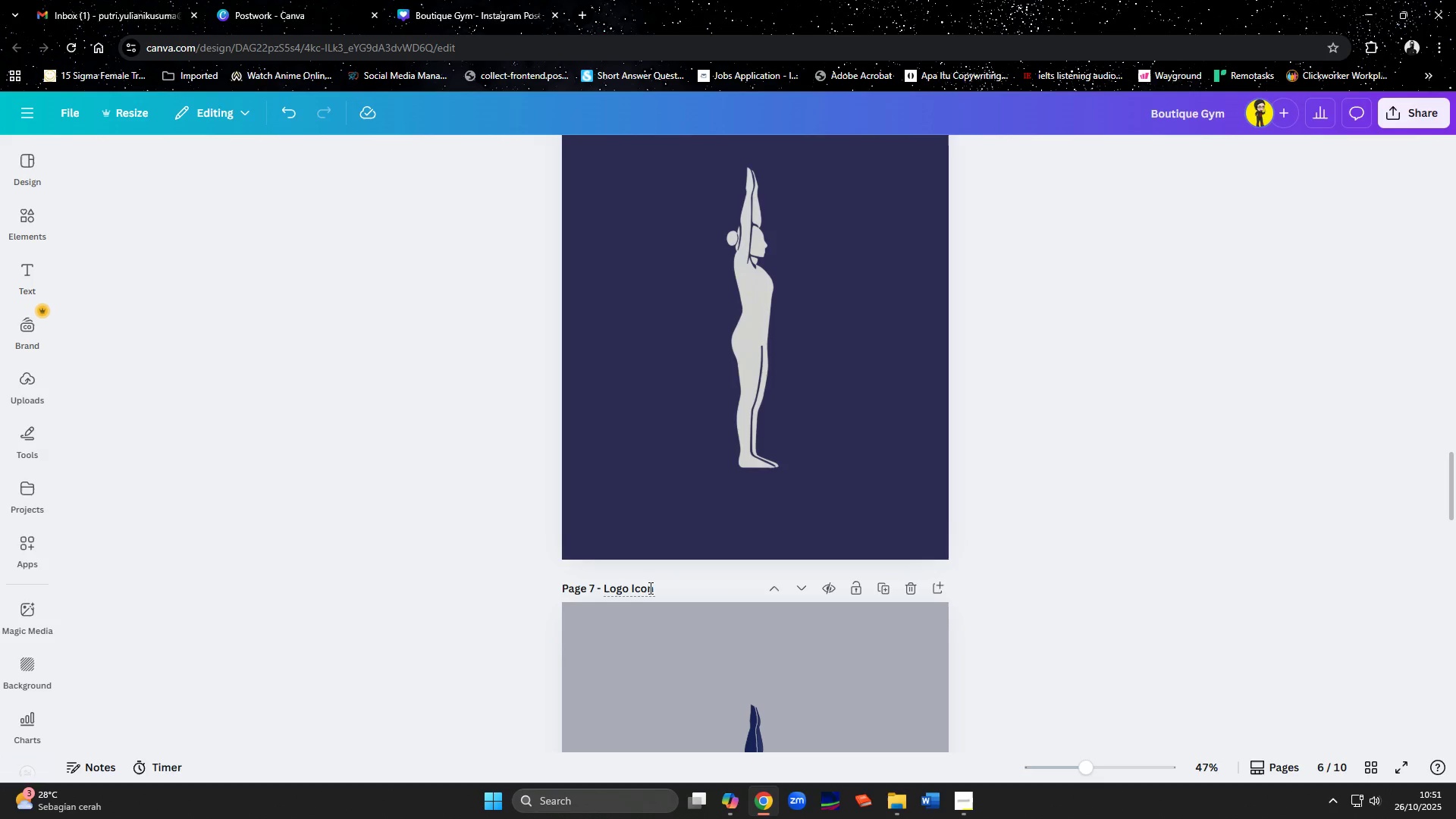 
left_click([650, 588])
 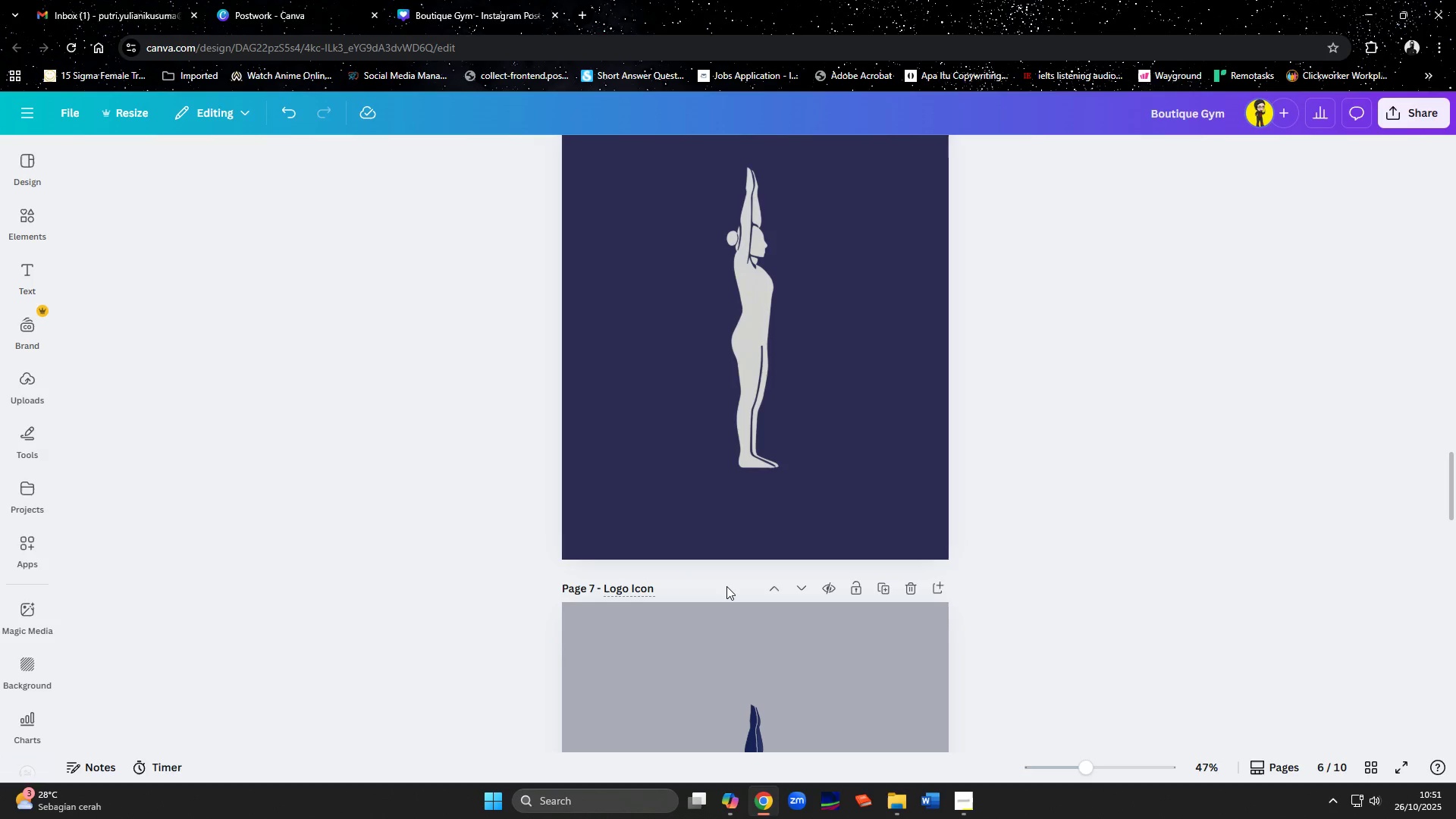 
key(ArrowRight)
 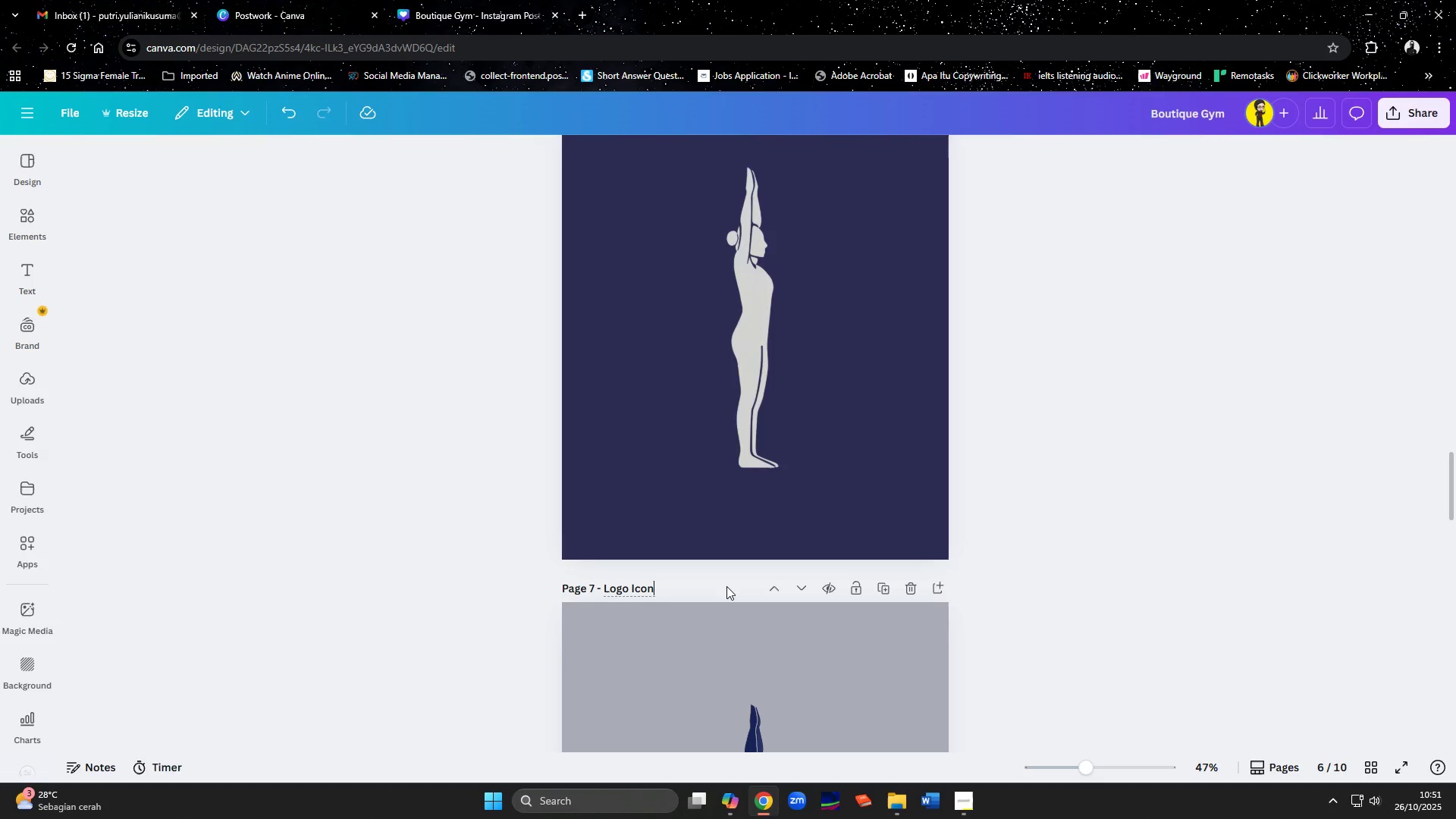 
type( Dark)
 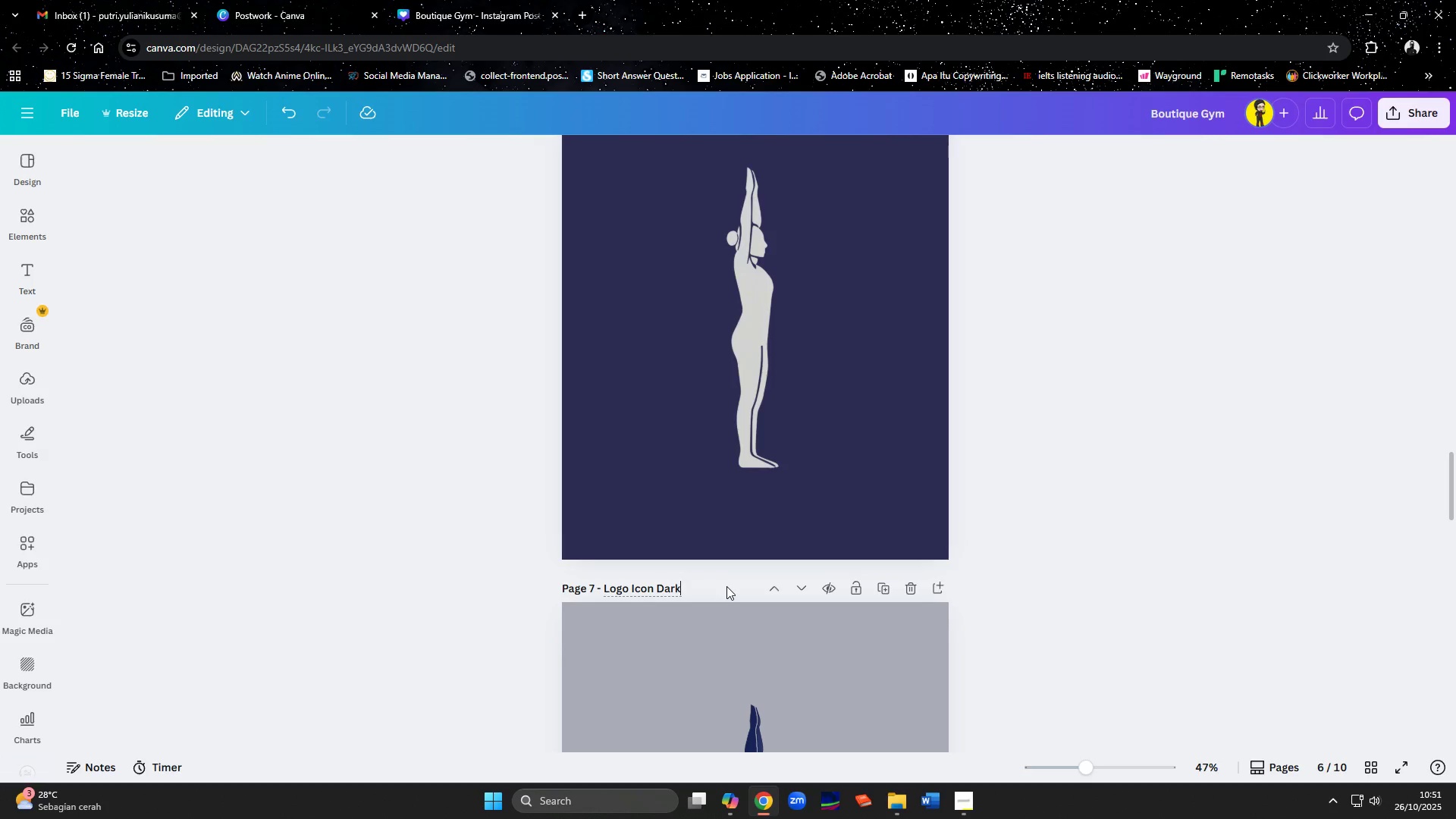 
scroll: coordinate [726, 586], scroll_direction: down, amount: 7.0
 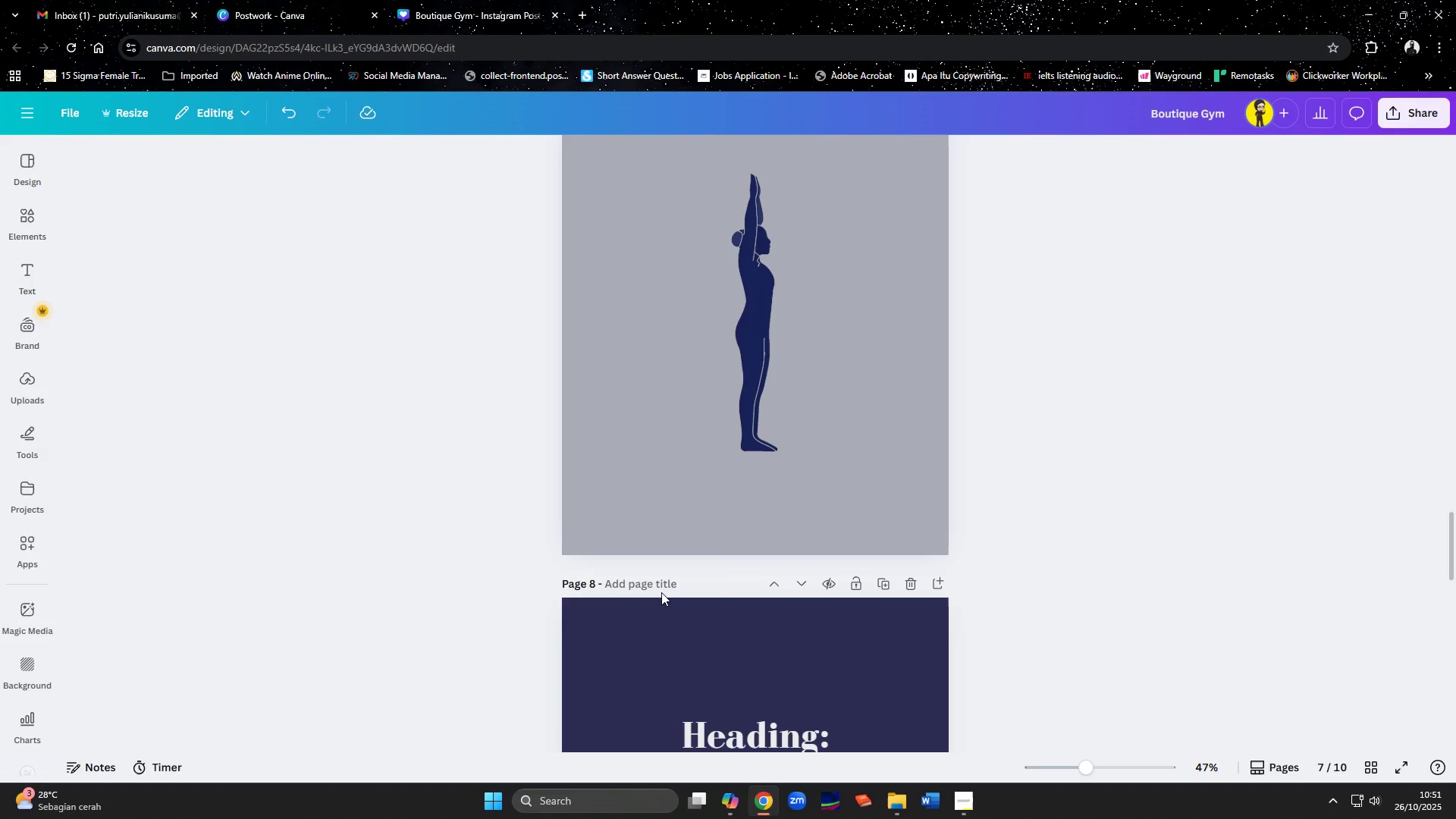 
left_click([661, 580])
 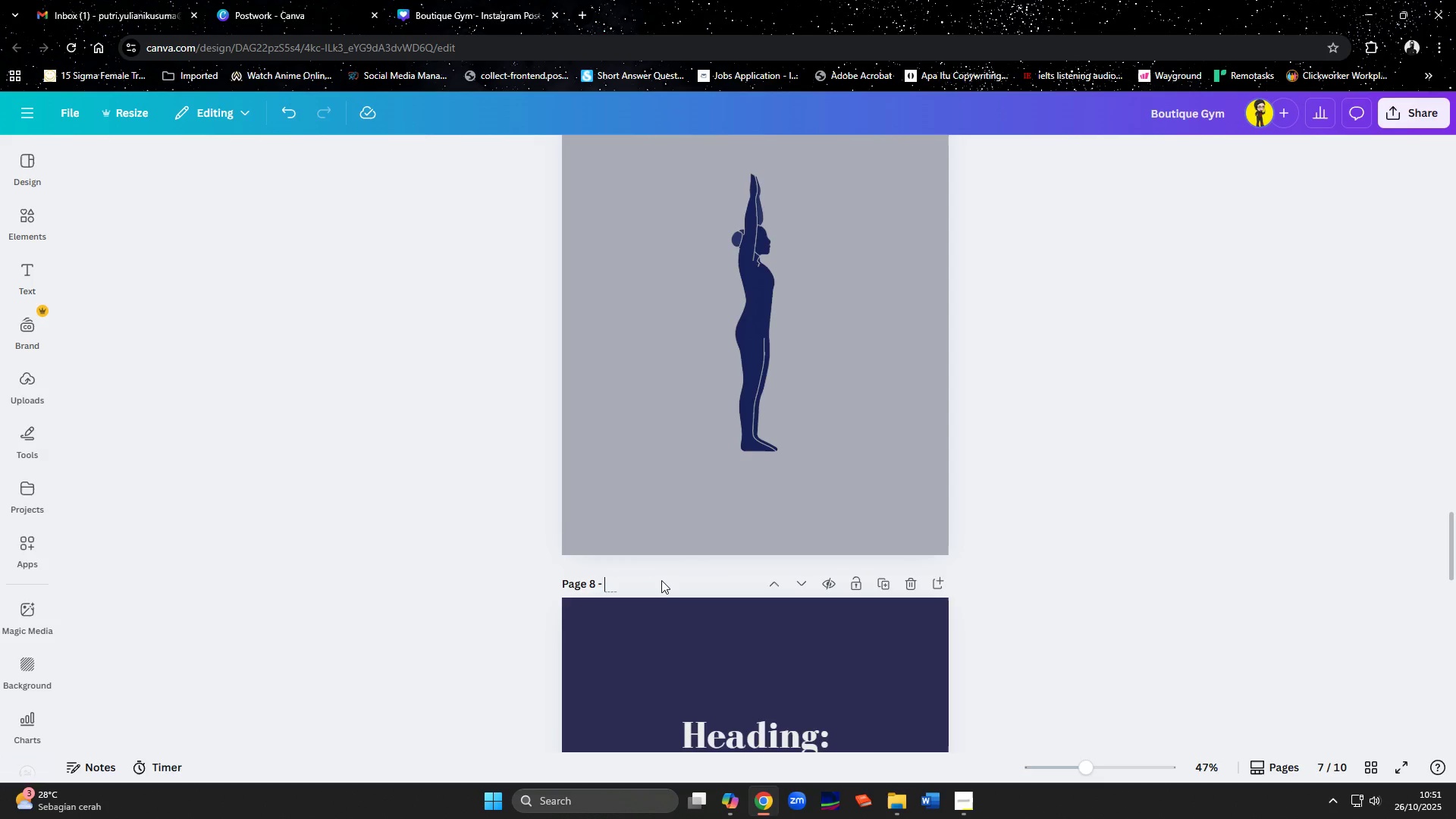 
scroll: coordinate [661, 580], scroll_direction: down, amount: 3.0
 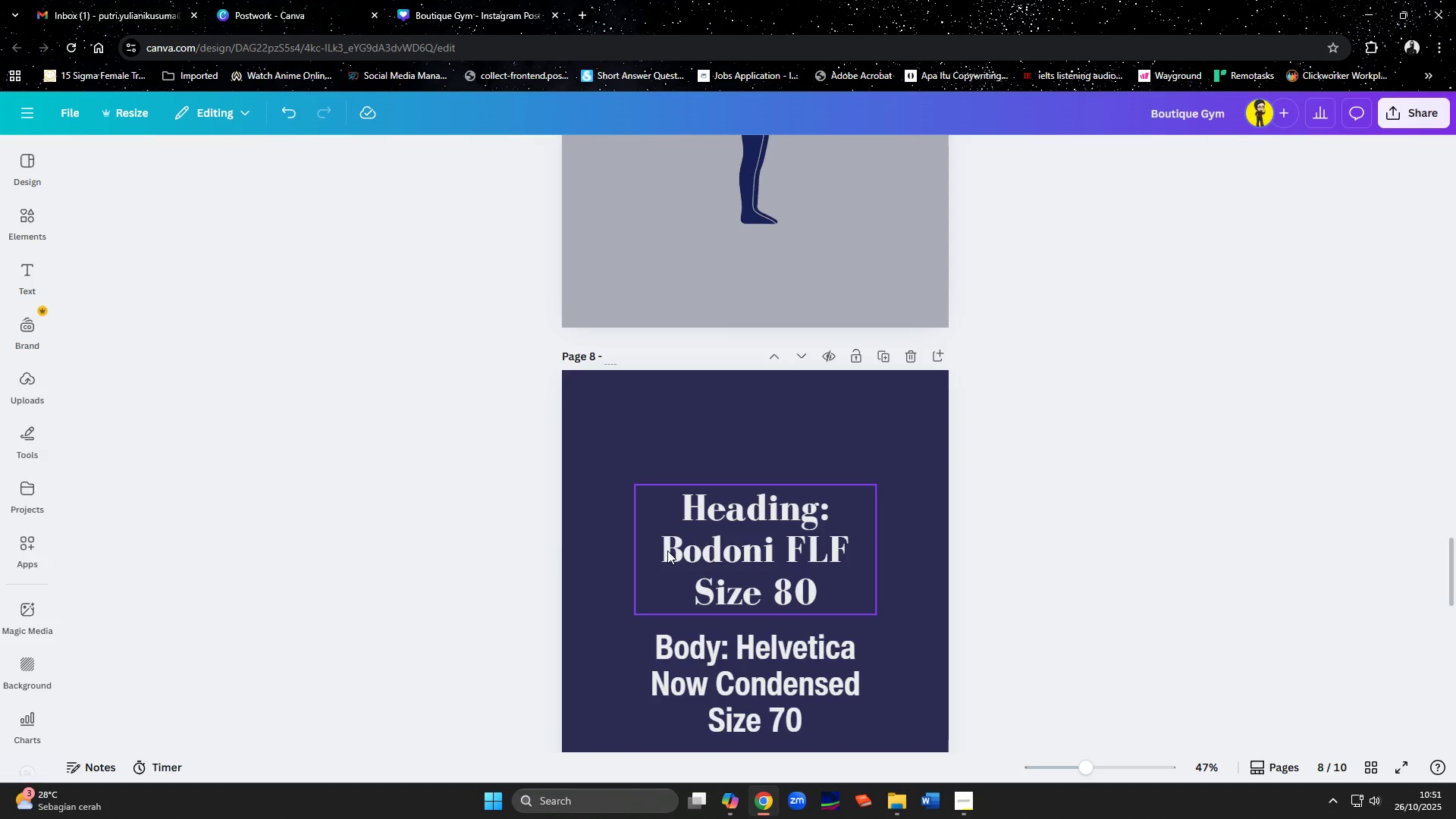 
type(Font )
 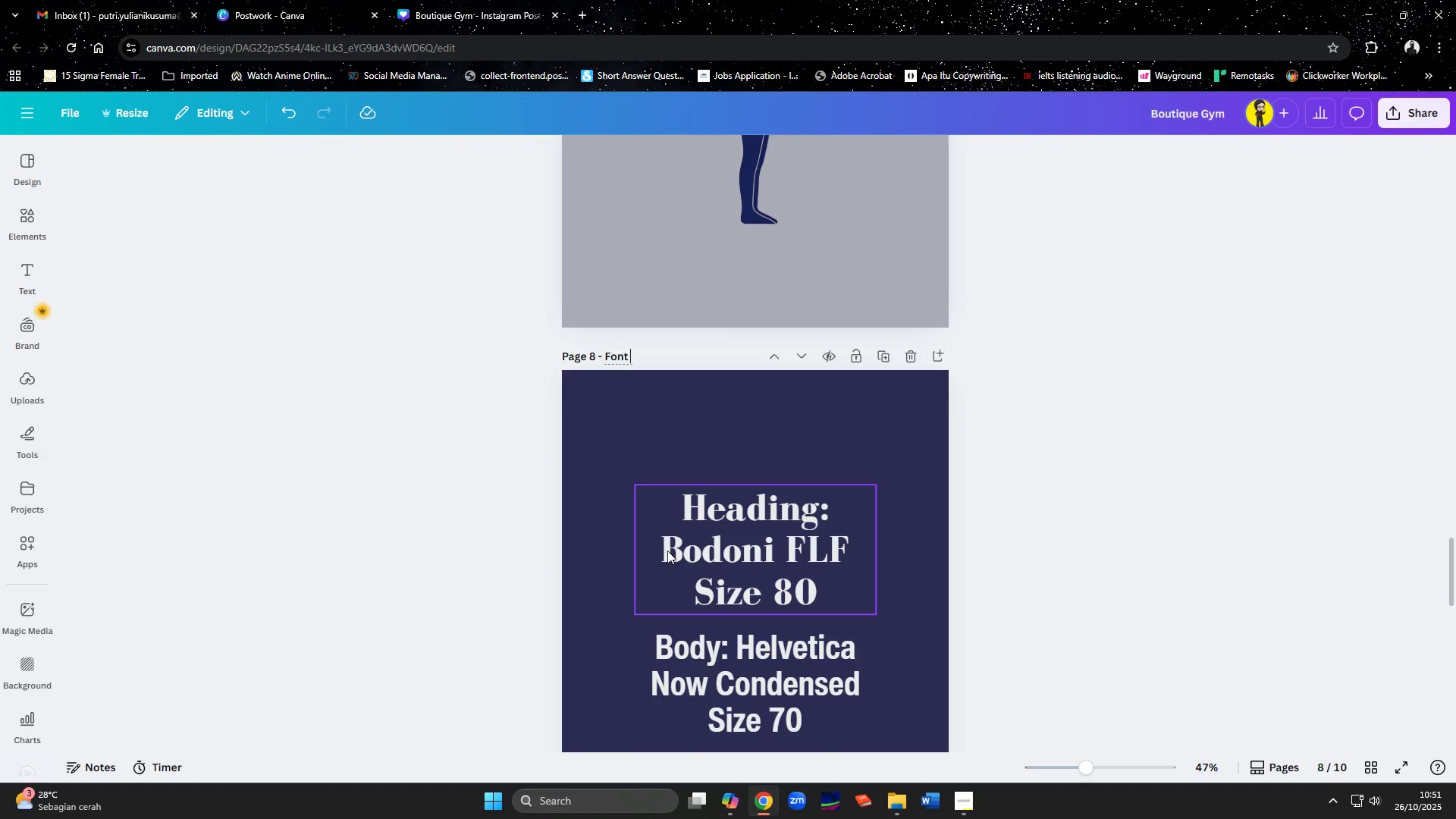 
hold_key(key=ShiftLeft, duration=1.54)
 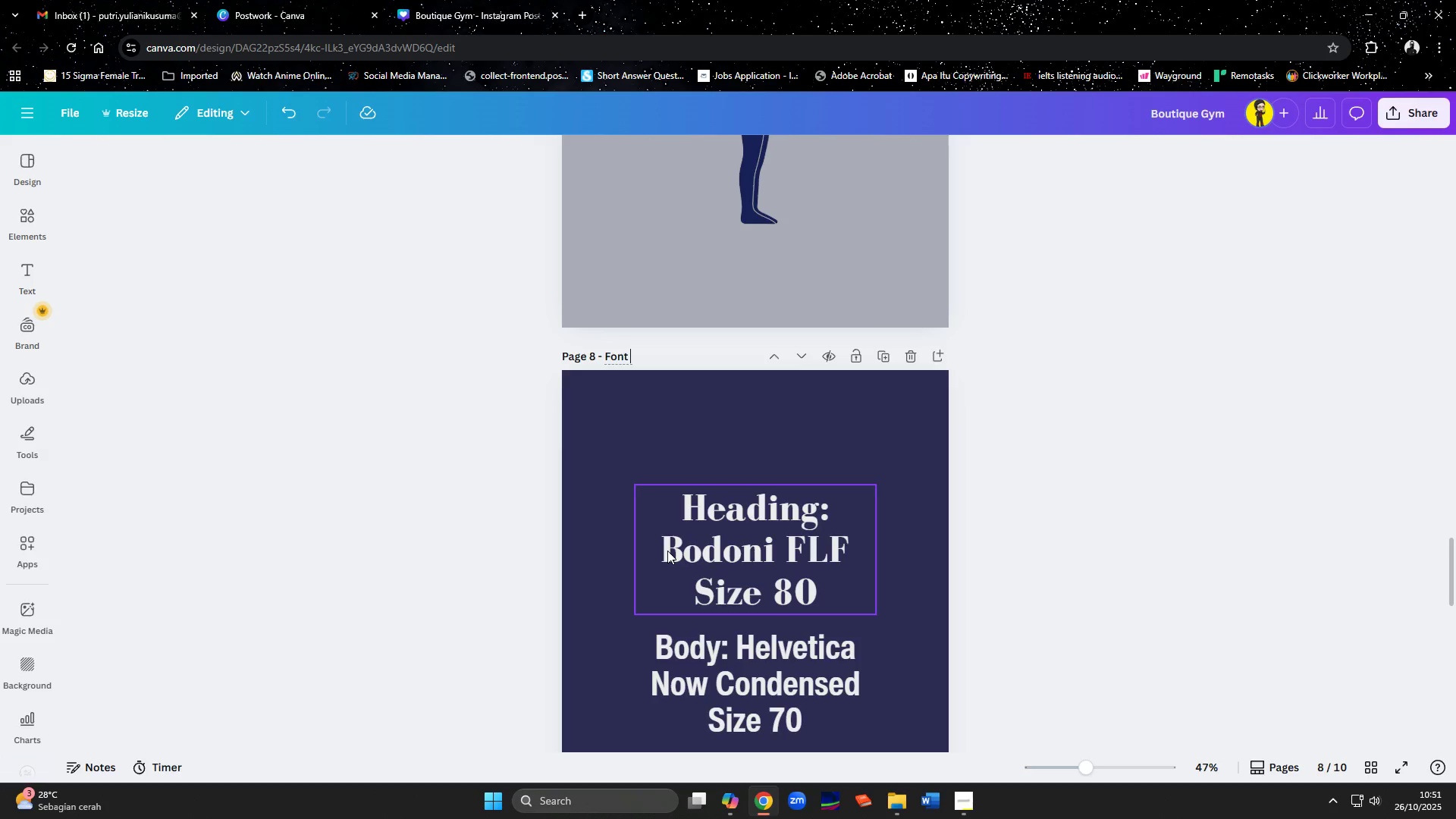 
hold_key(key=ShiftLeft, duration=1.5)
 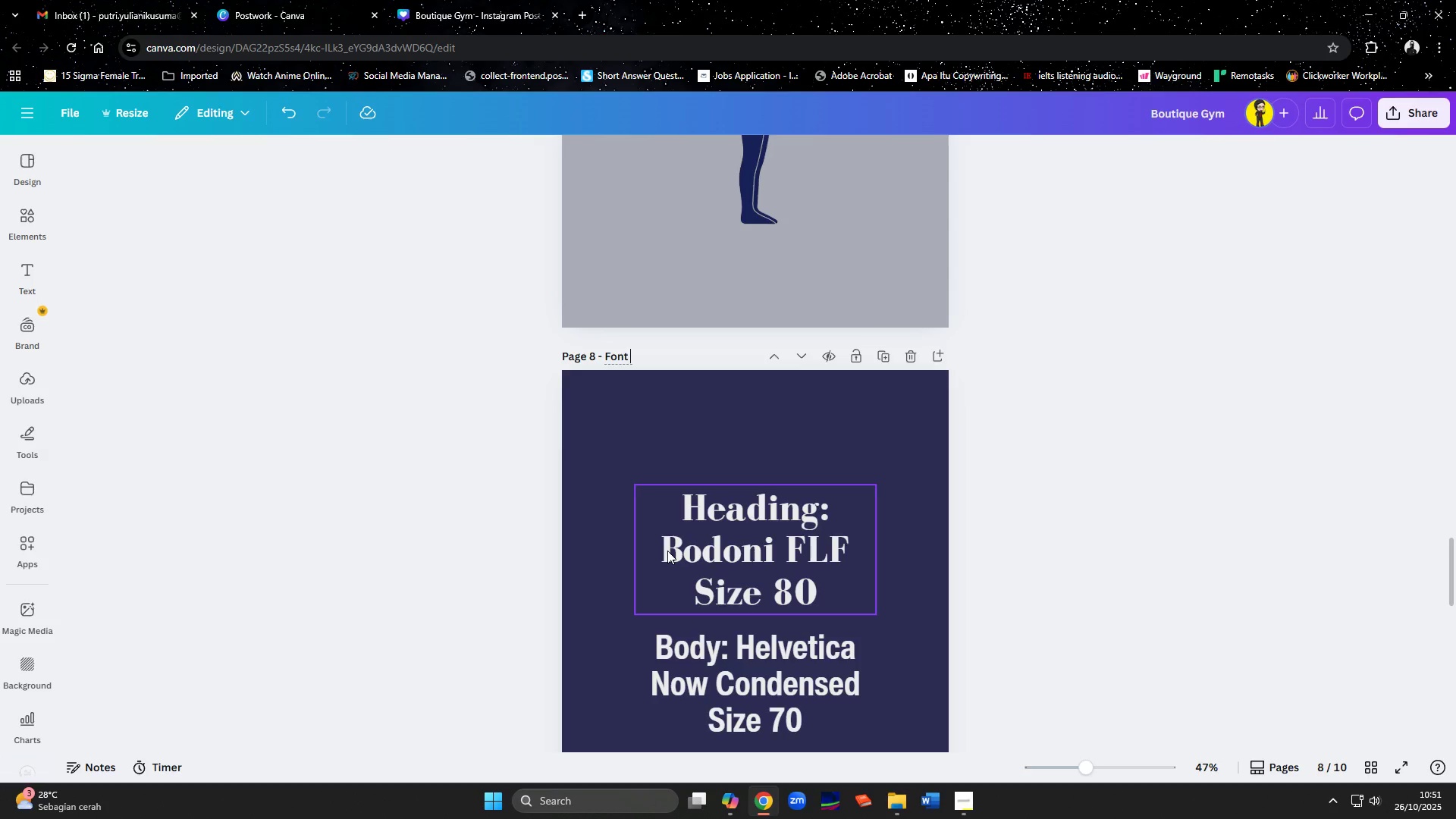 
key(Backspace)
type(s and Sizes)
 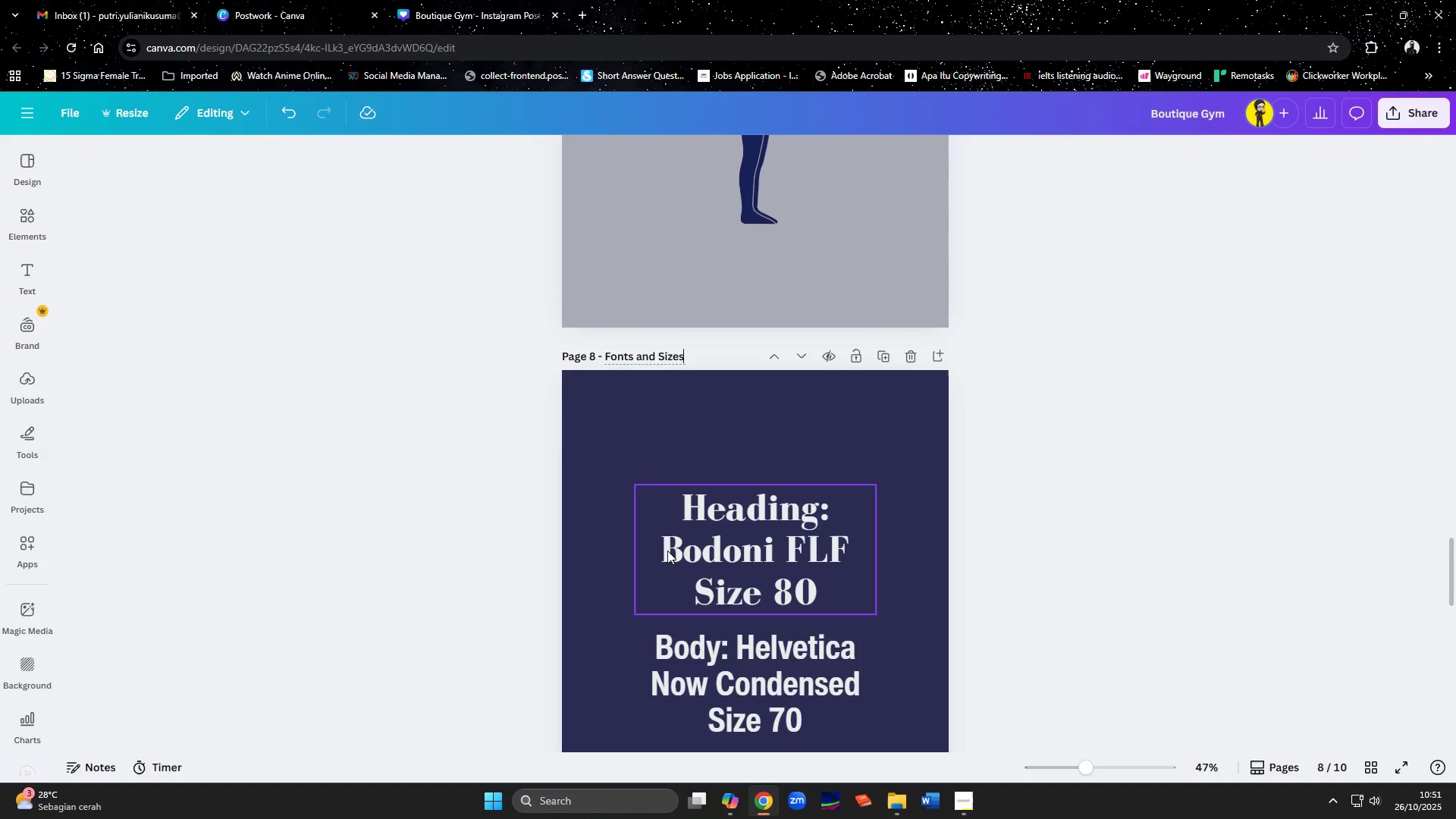 
scroll: coordinate [667, 551], scroll_direction: down, amount: 5.0
 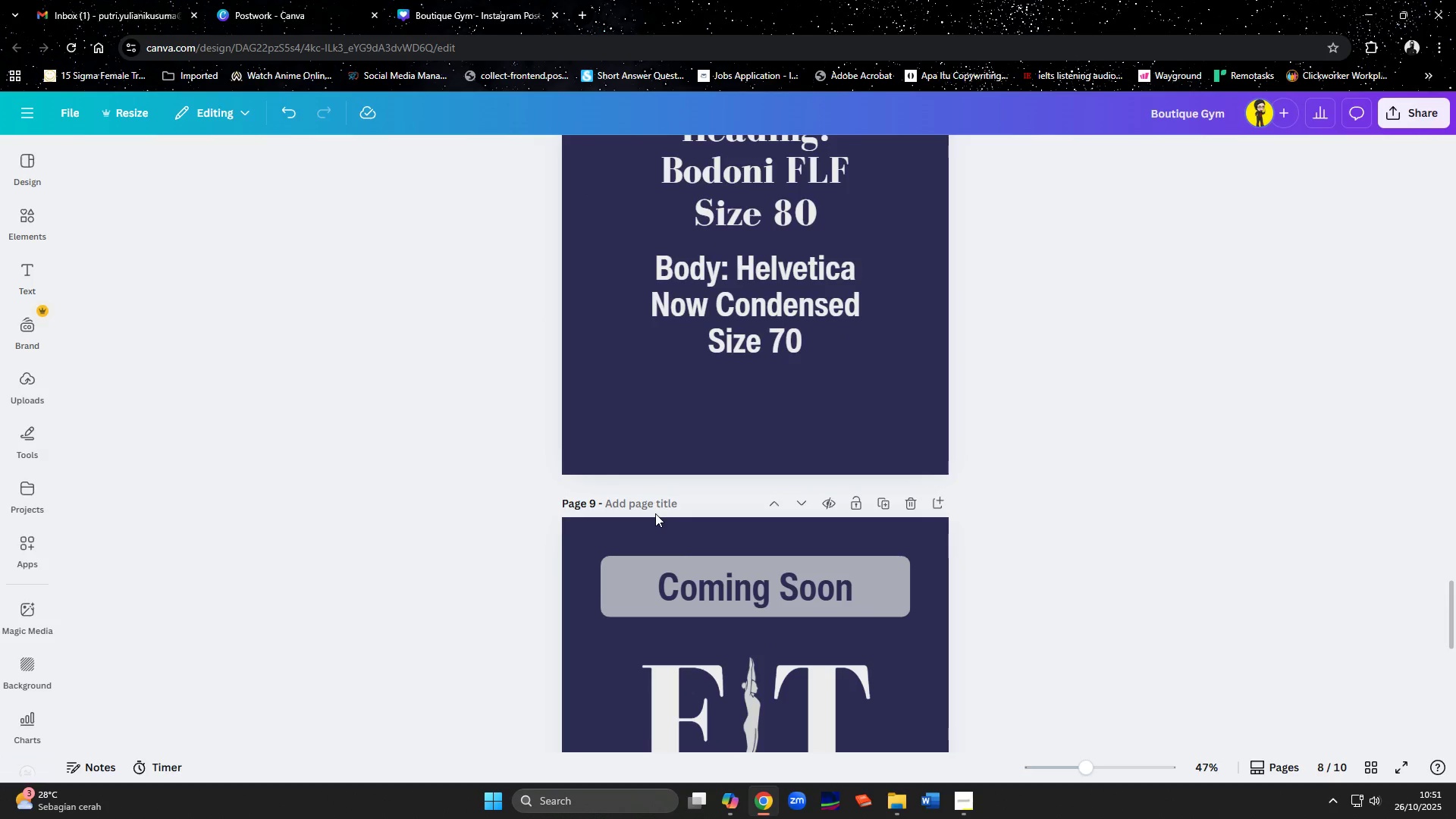 
left_click([653, 507])
 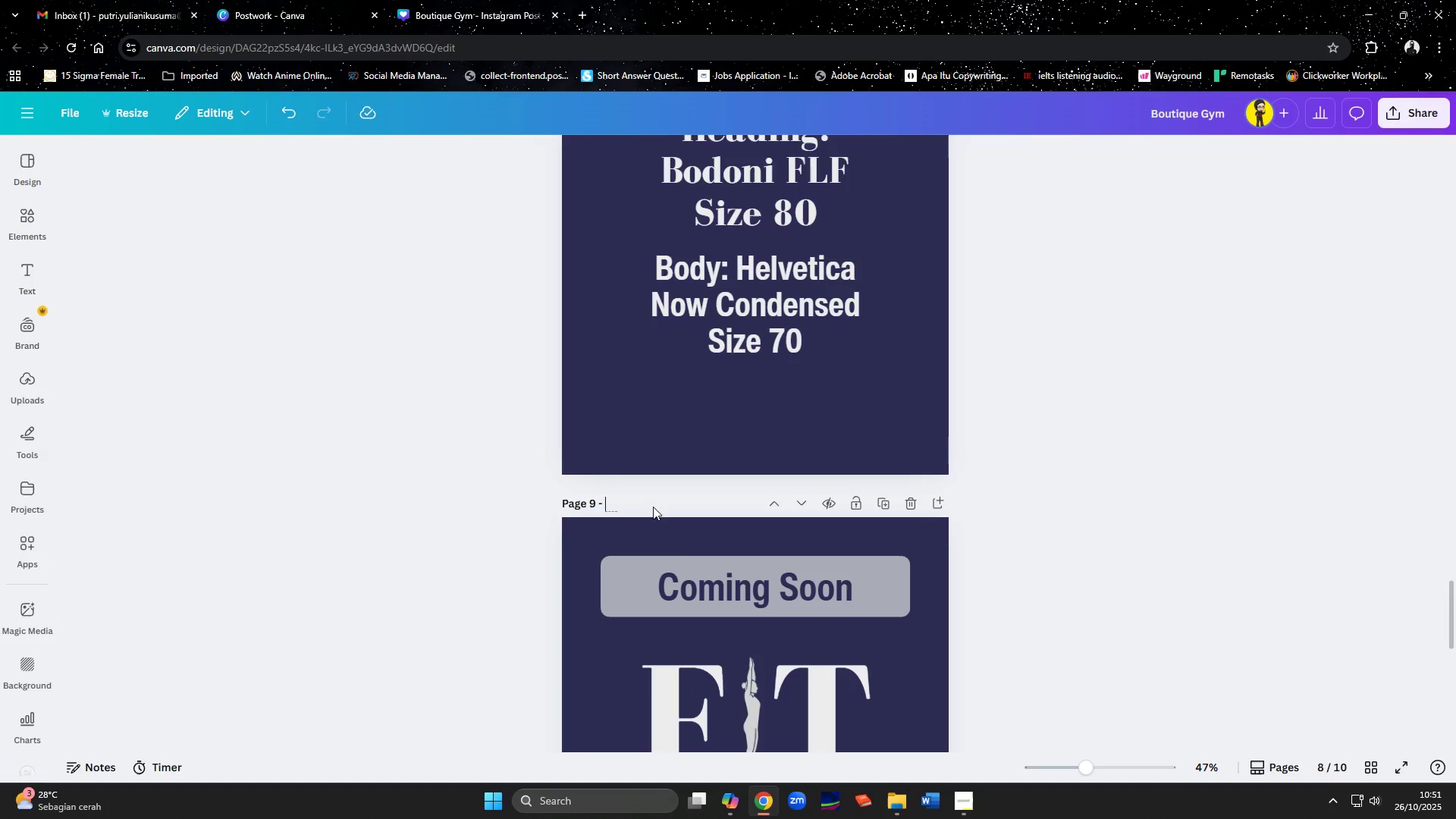 
type(Mockup Poster Dark BB)
key(Backspace)
type(G)
 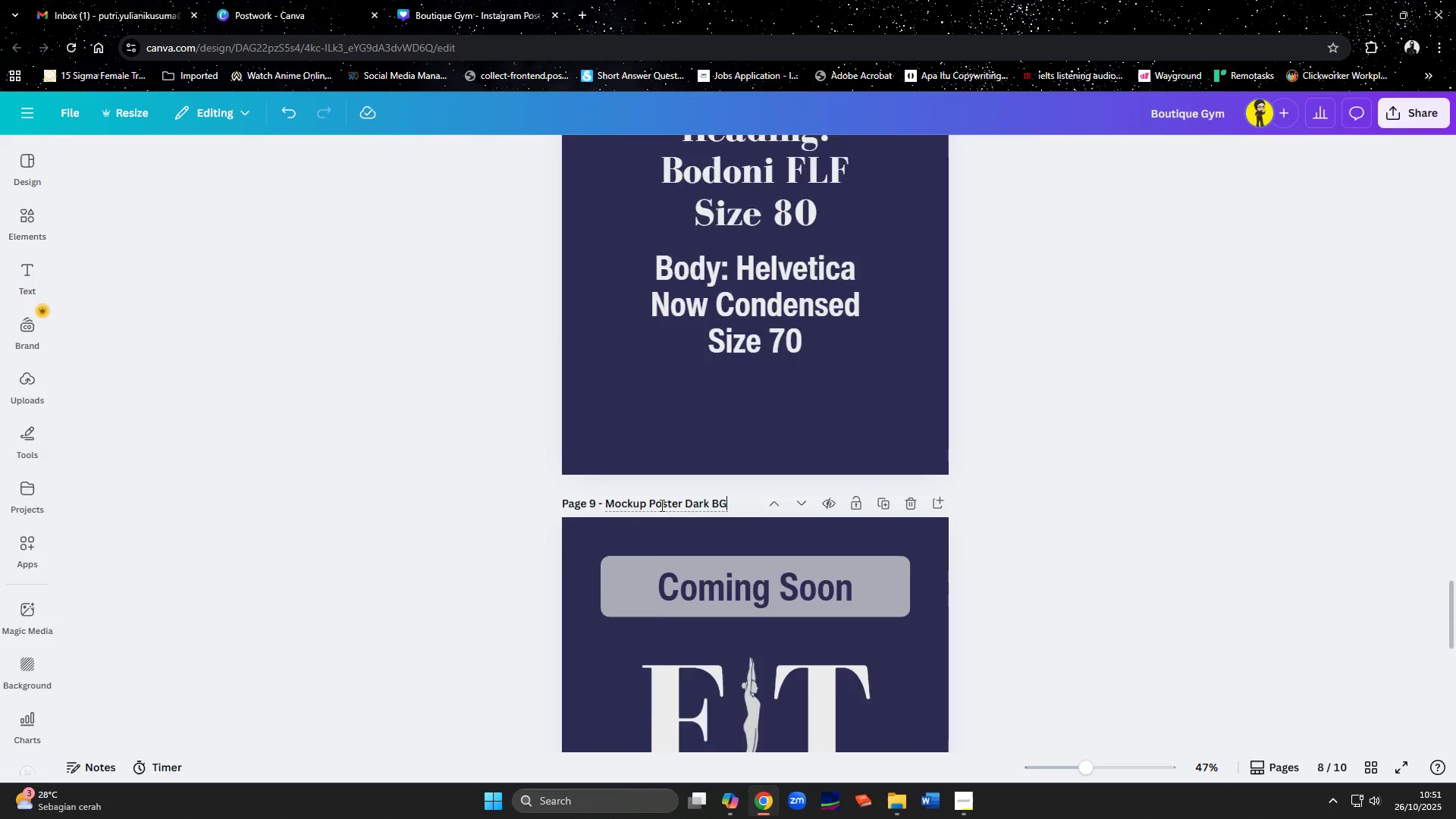 
scroll: coordinate [661, 505], scroll_direction: down, amount: 5.0
 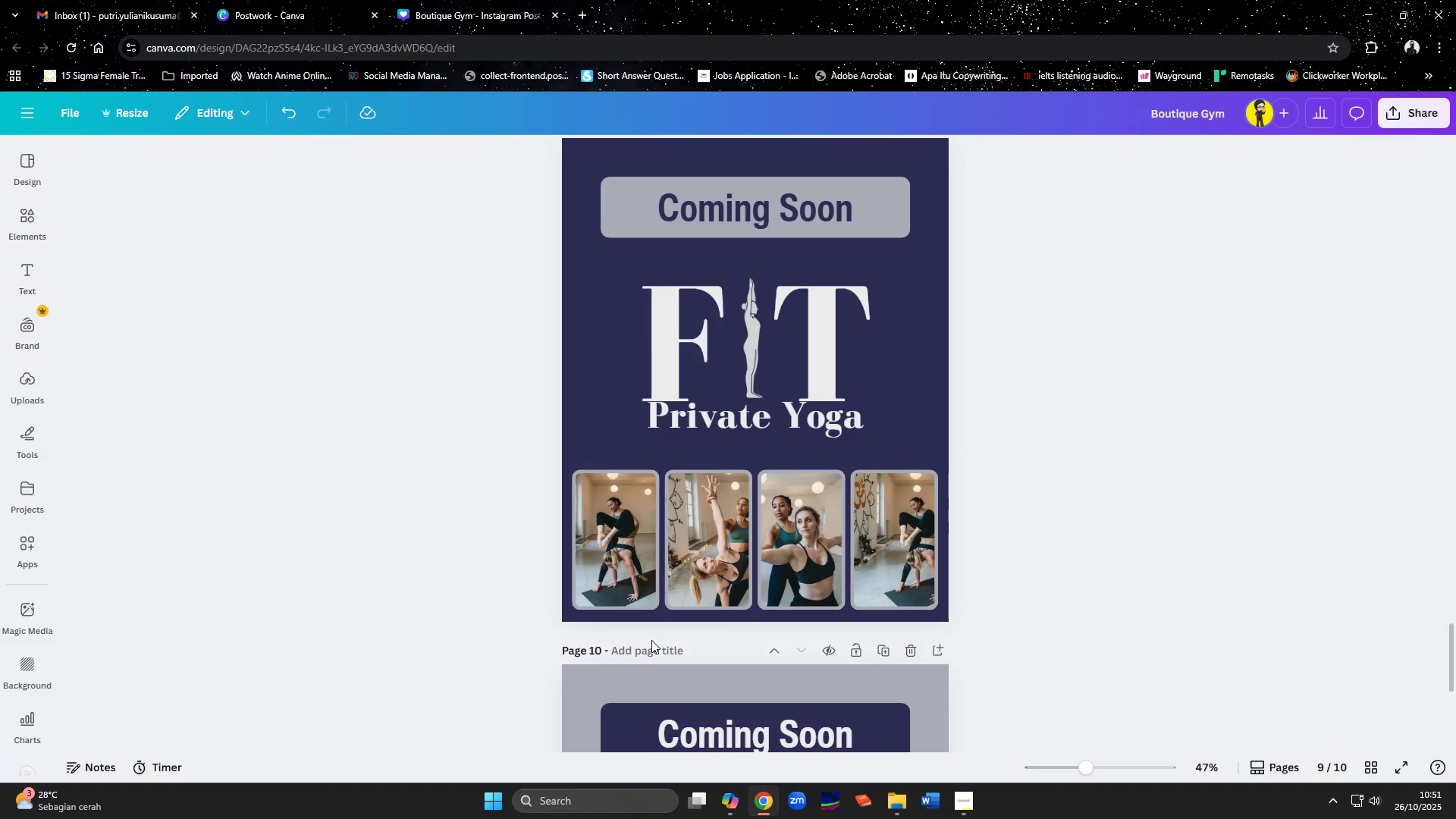 
double_click([651, 651])
 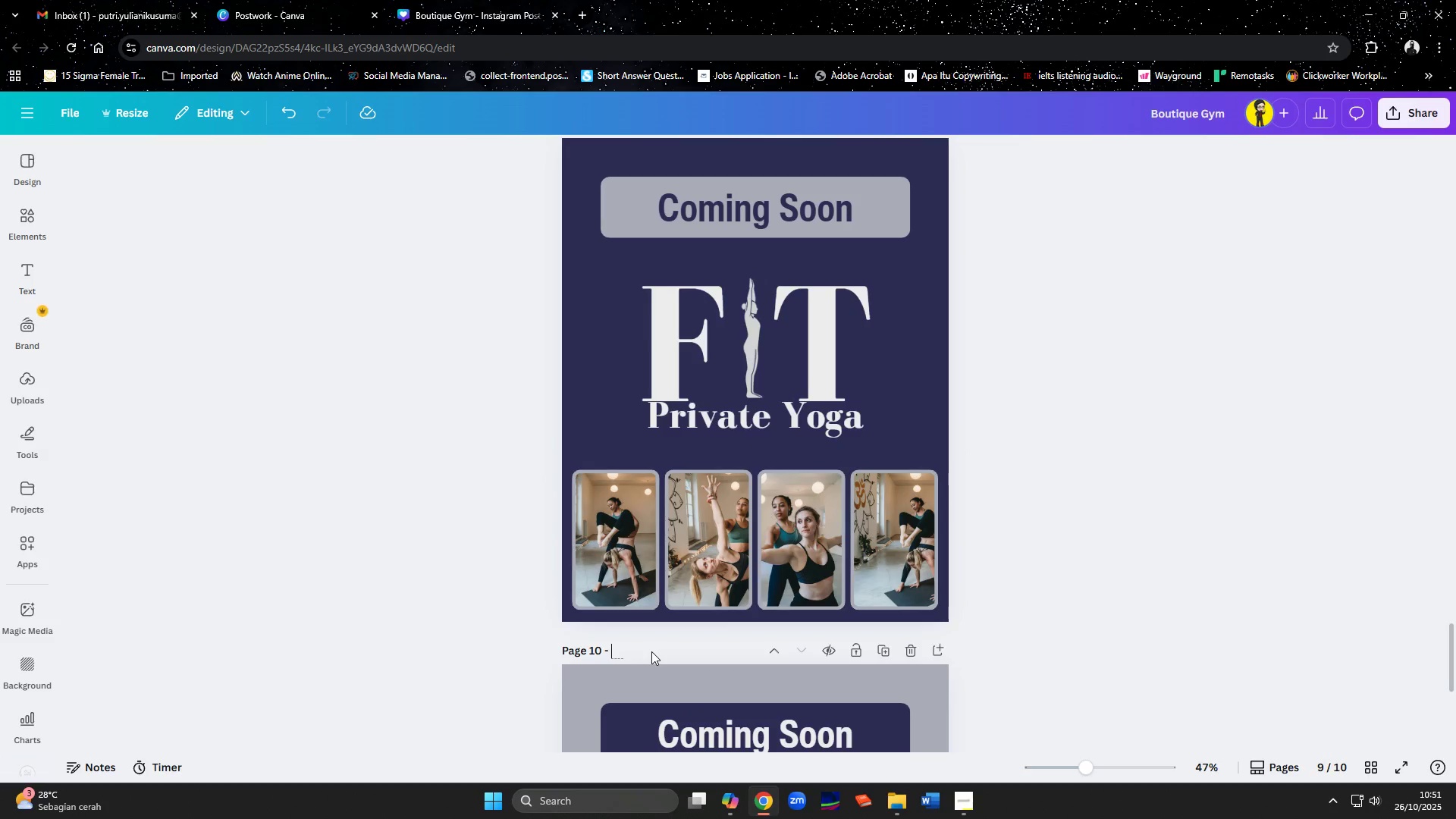 
type(Mos)
key(Backspace)
type(ckup Poster Bright BG)
 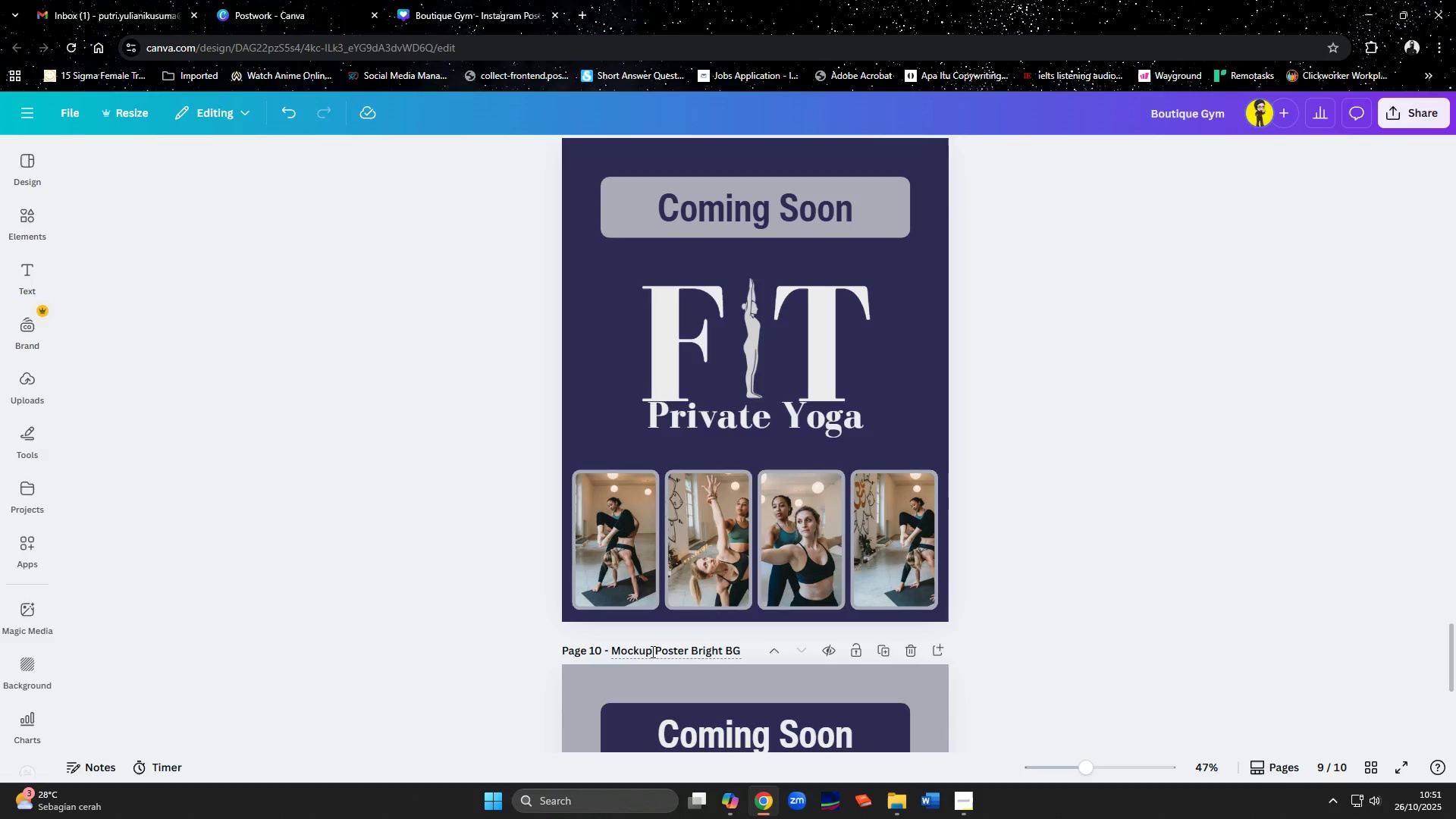 
left_click([1060, 631])
 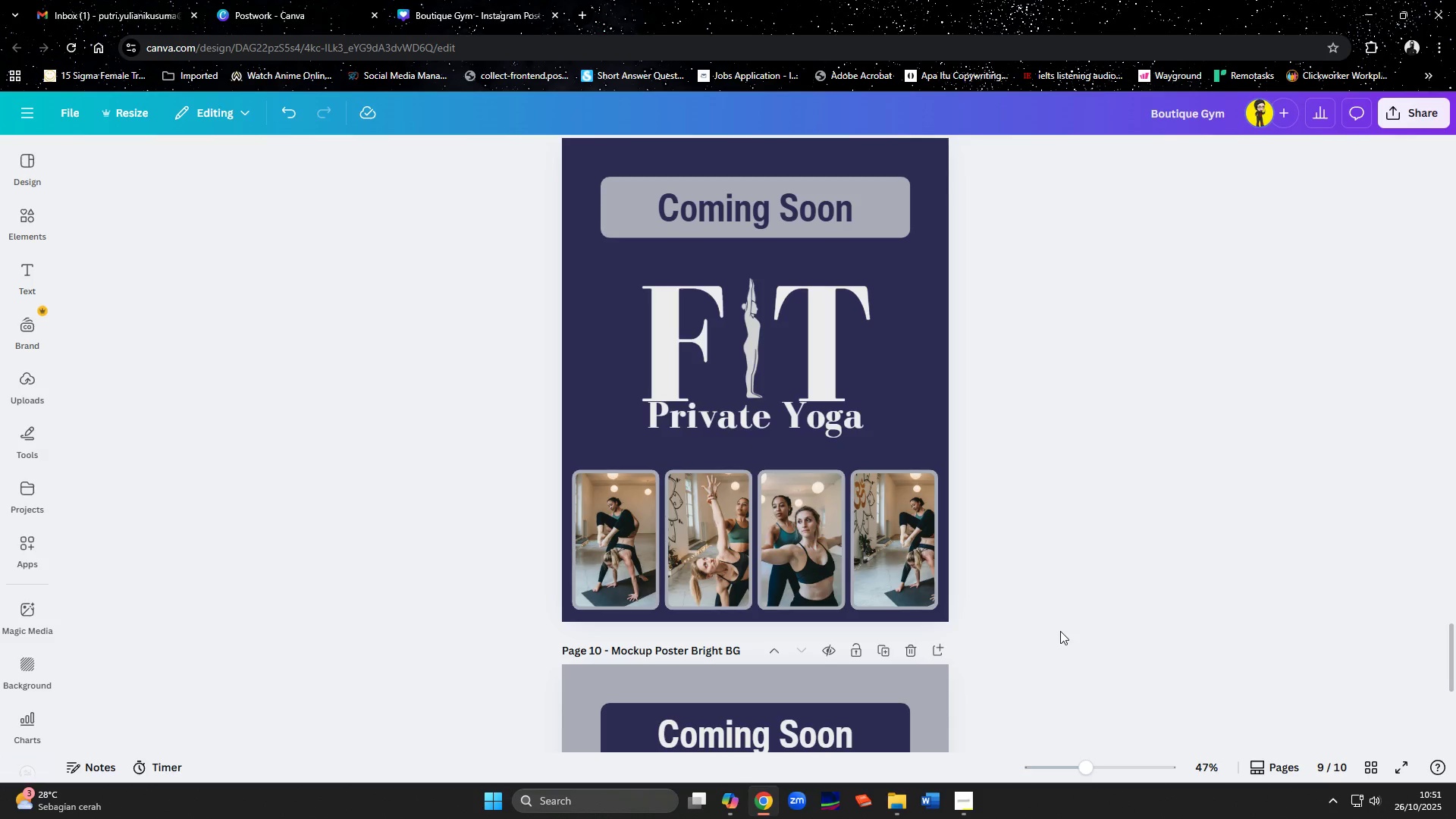 
scroll: coordinate [1060, 631], scroll_direction: down, amount: 8.0